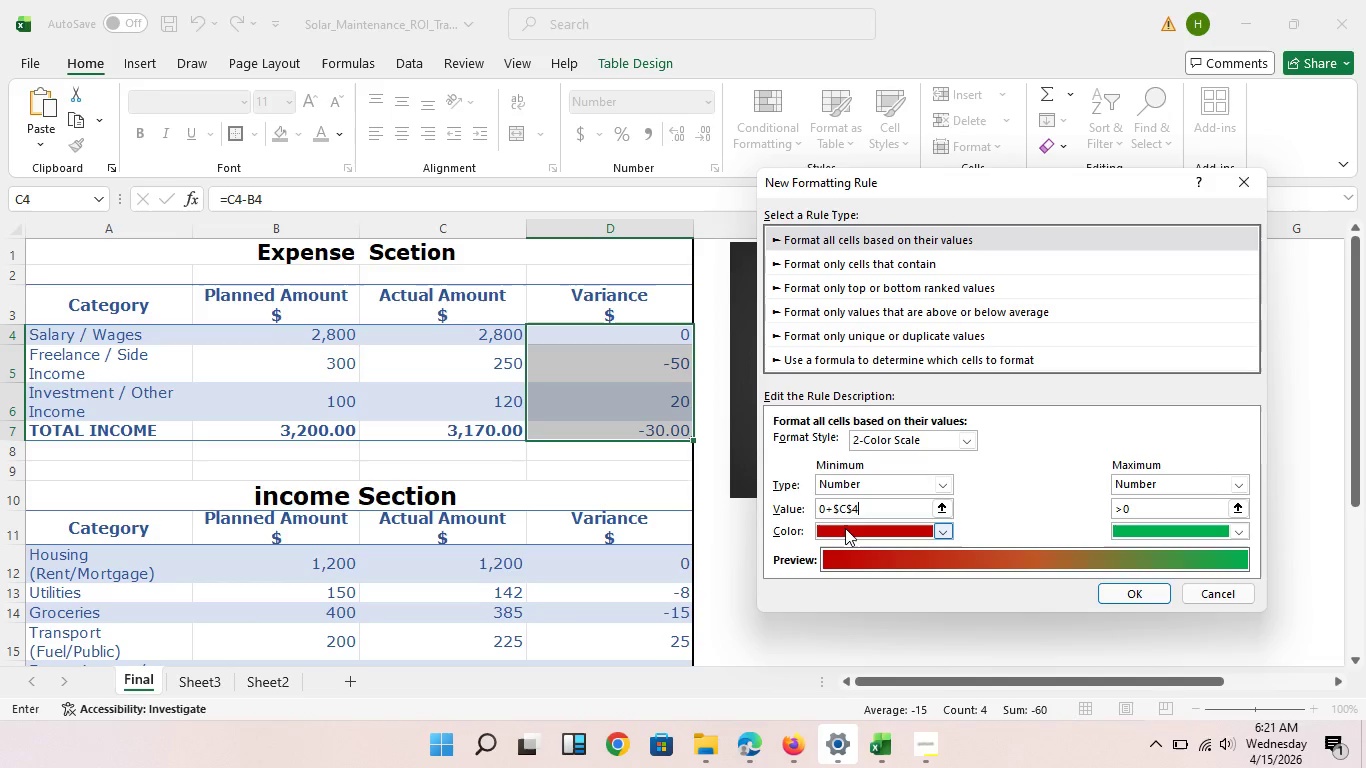 
key(Backspace)
 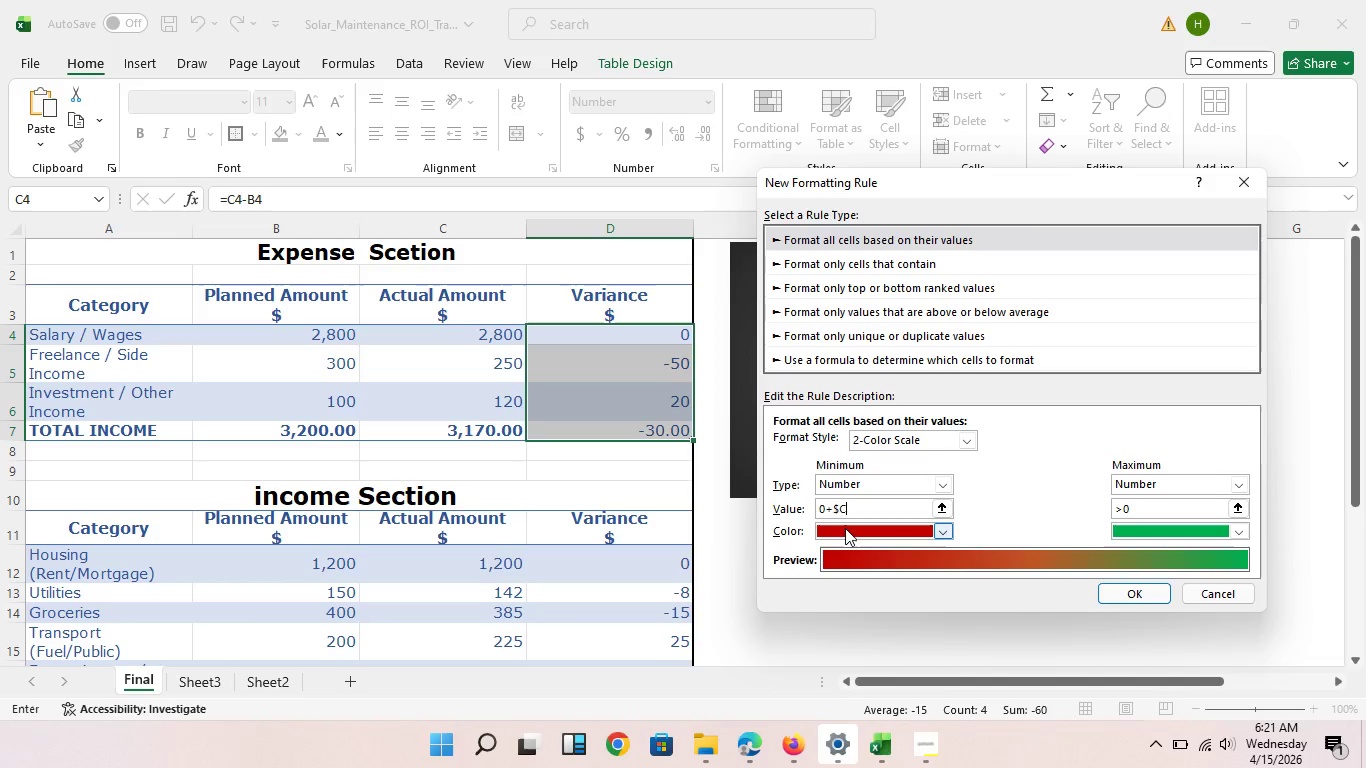 
key(Backspace)
 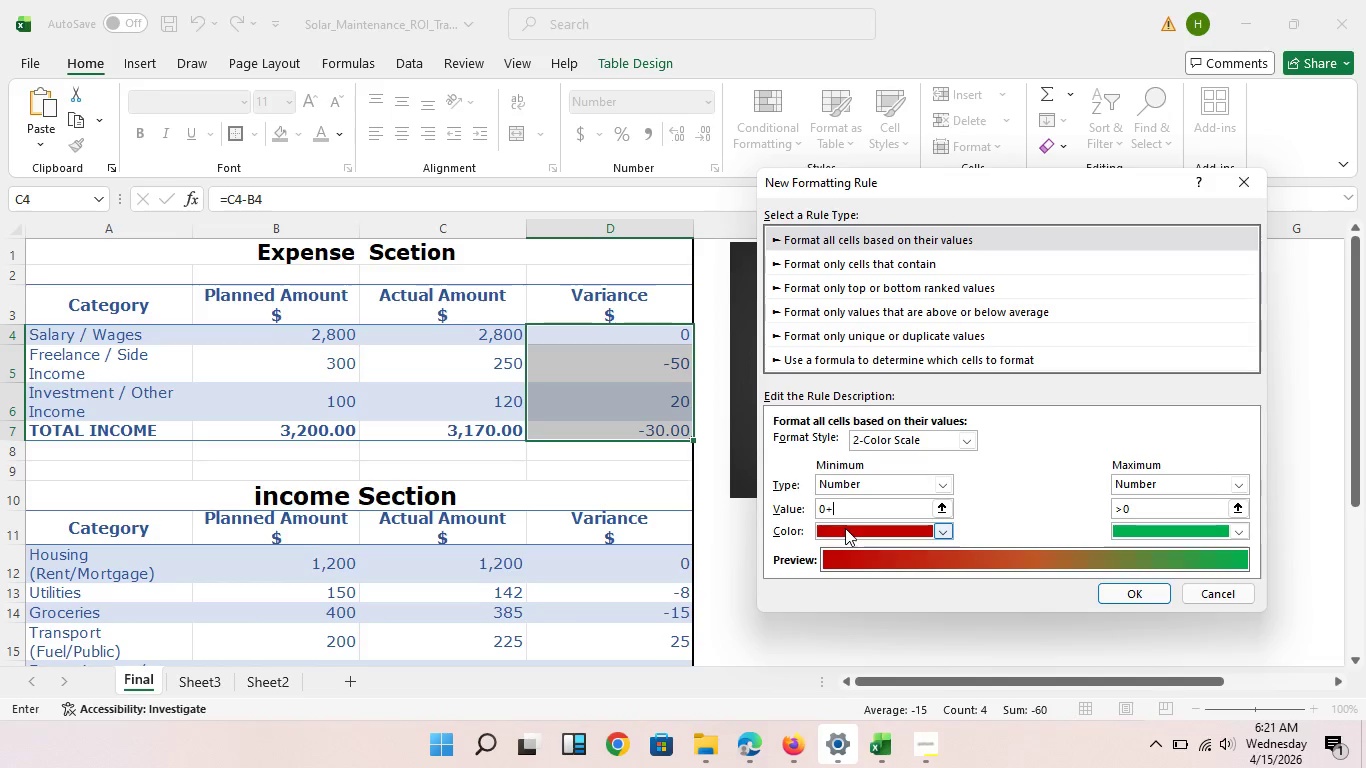 
key(Backspace)
 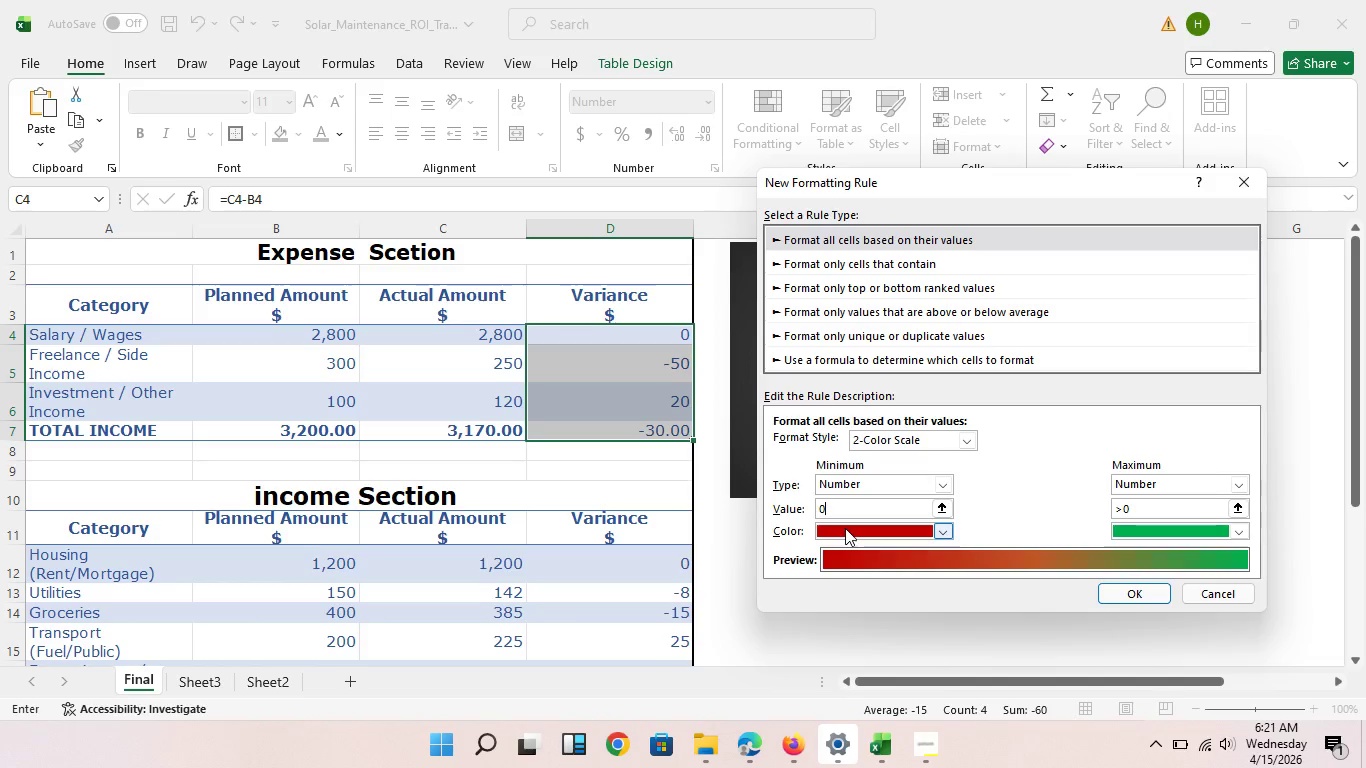 
key(Backspace)
 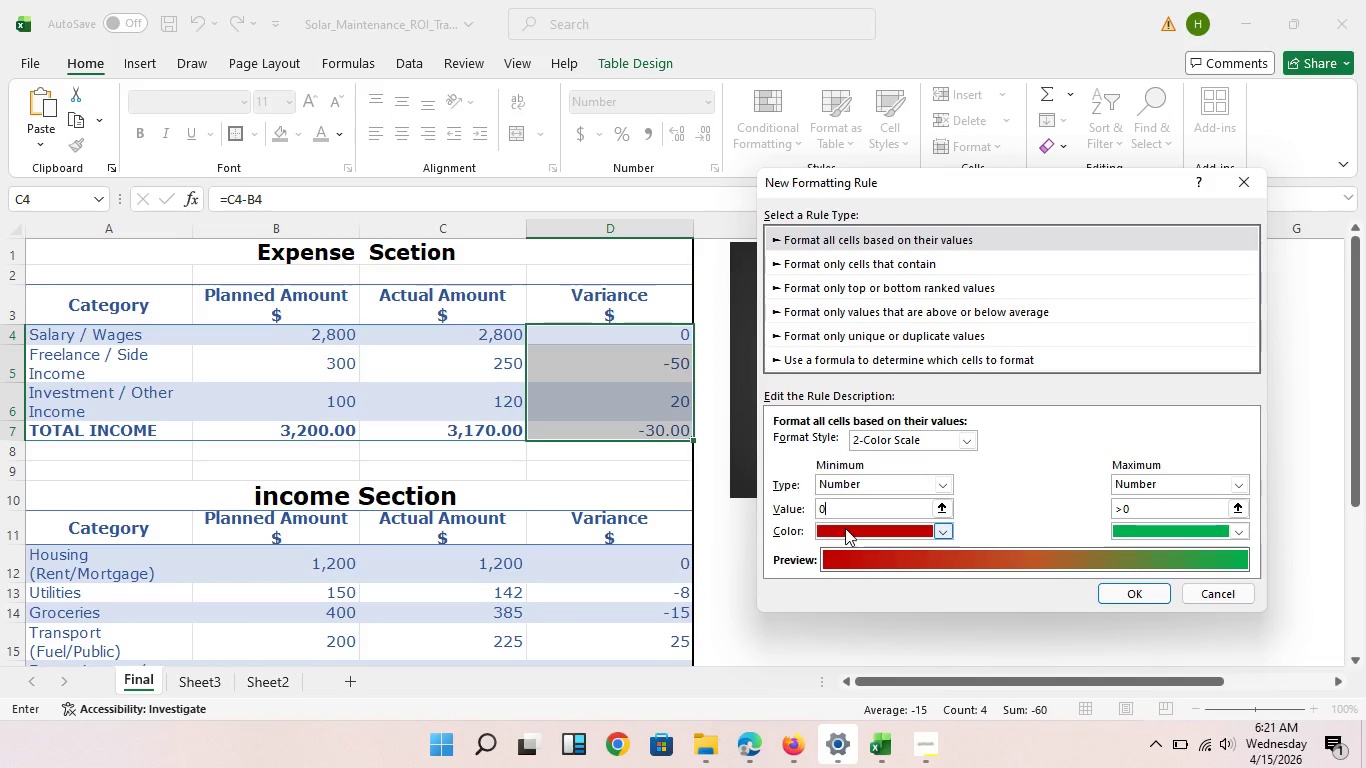 
key(Backspace)
 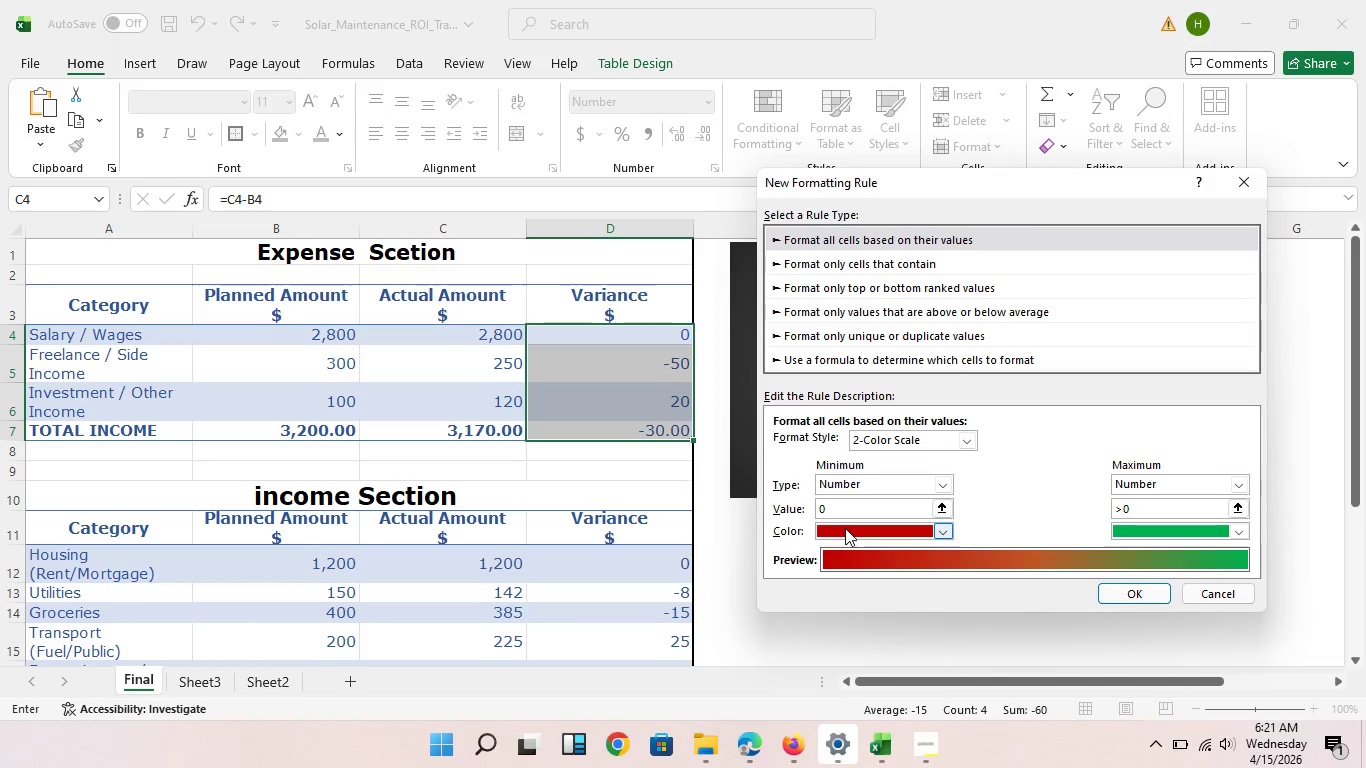 
key(Backspace)
 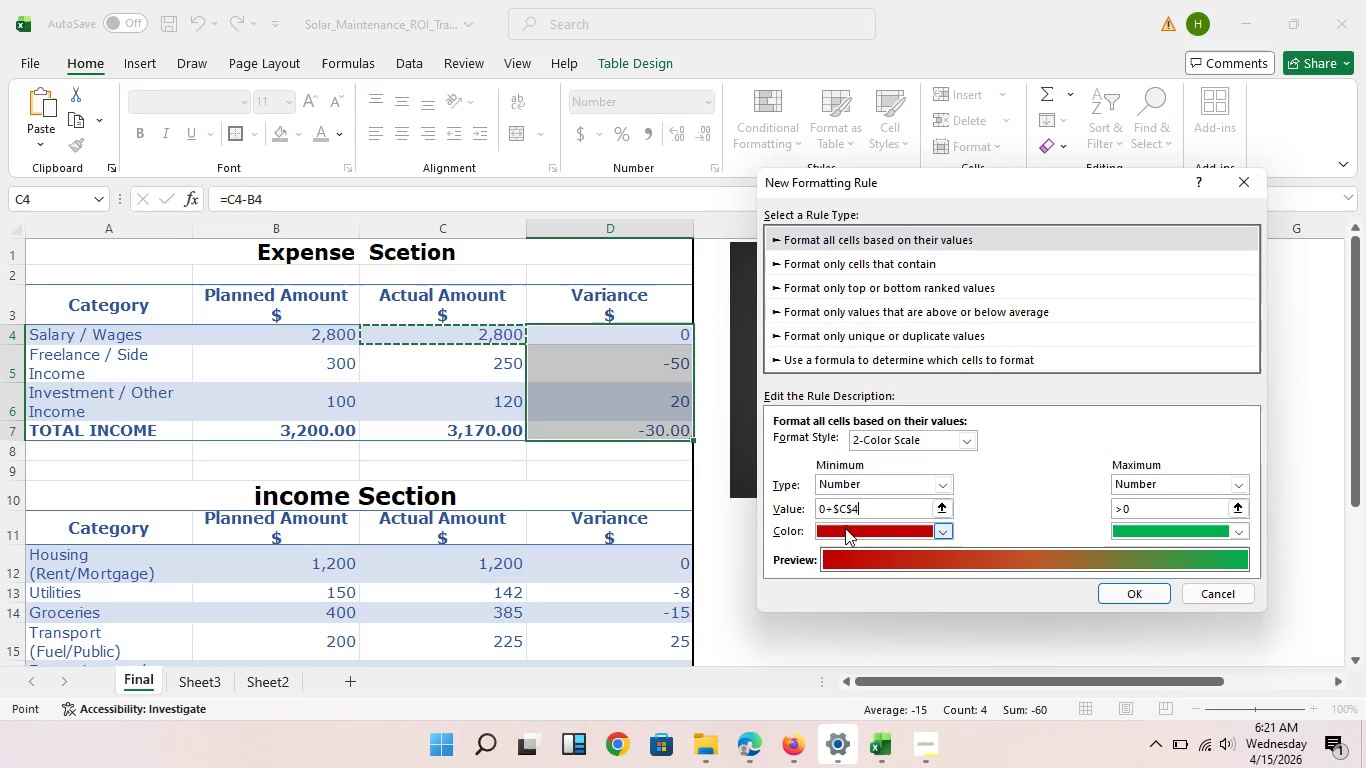 
key(ArrowLeft)
 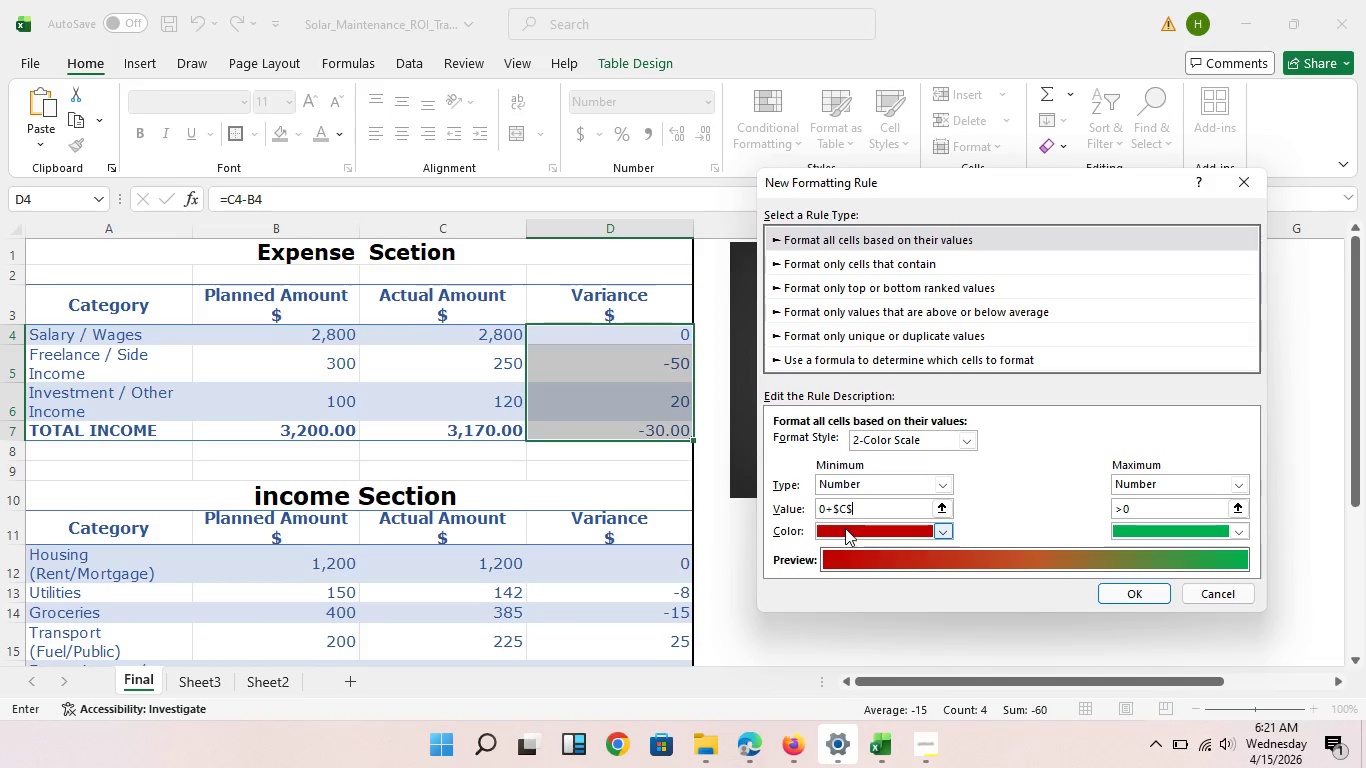 
key(Backspace)
 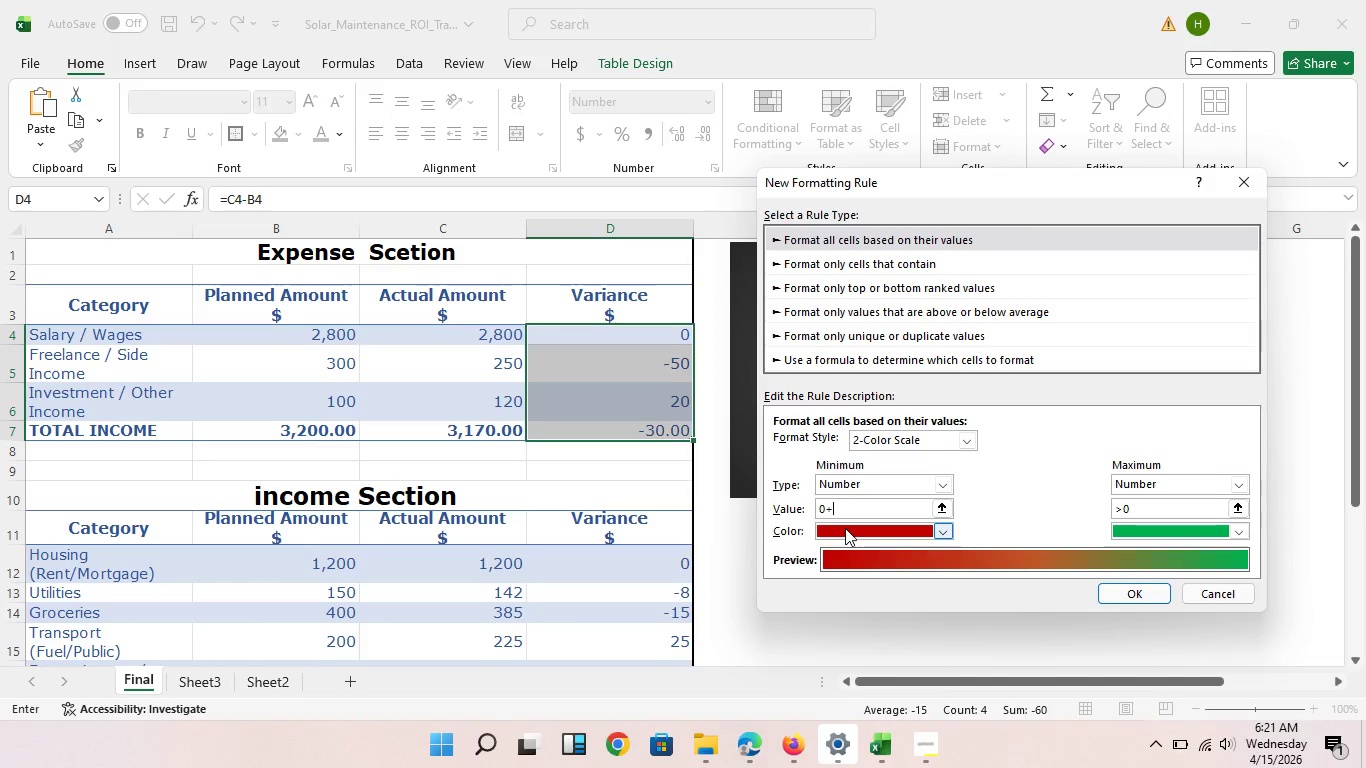 
key(Backspace)
 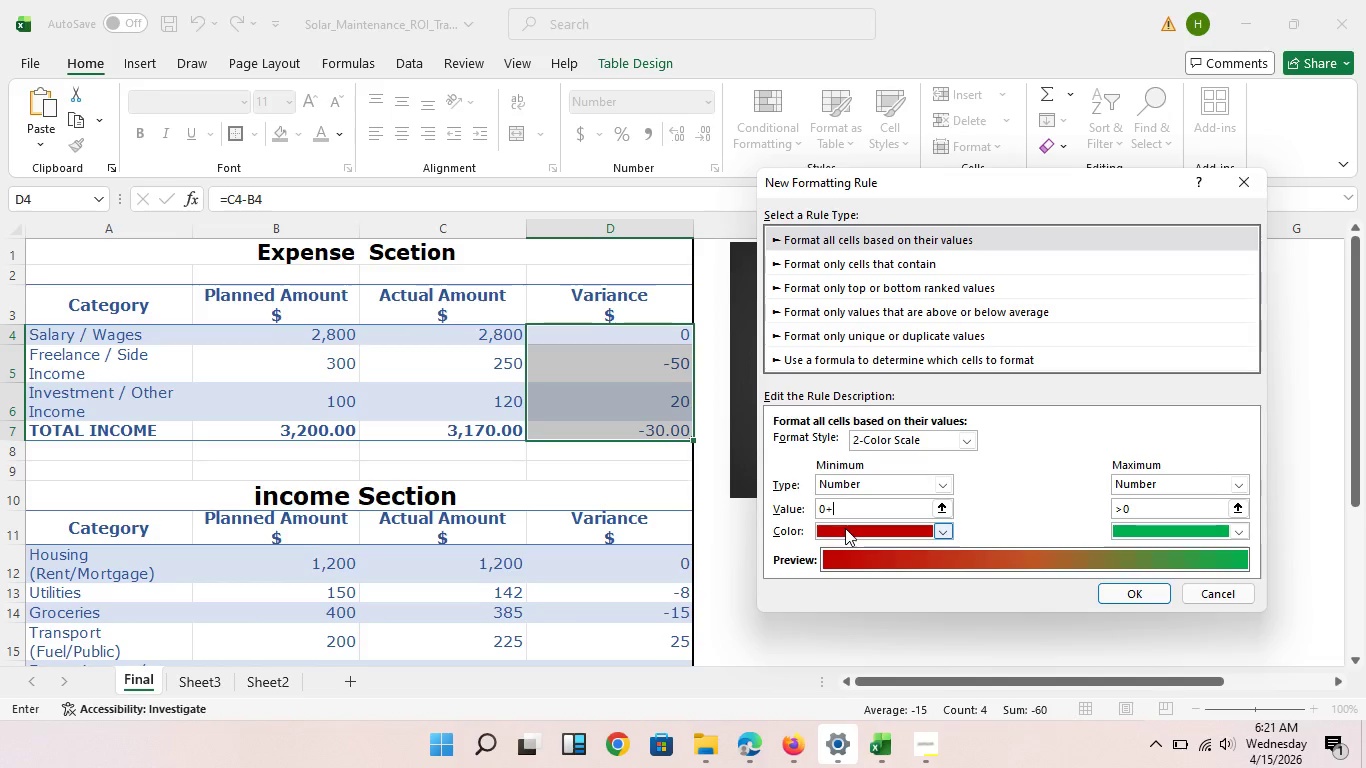 
key(Backspace)
 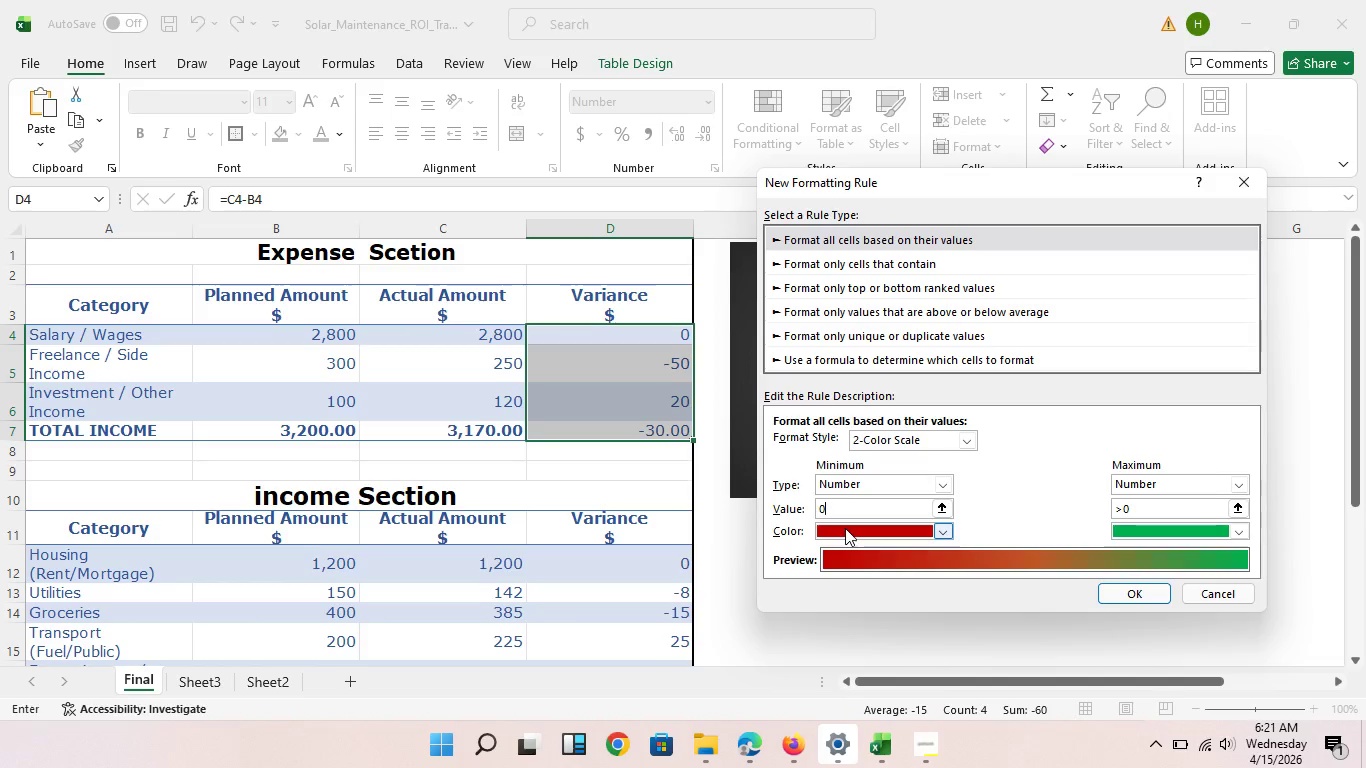 
key(Backspace)
 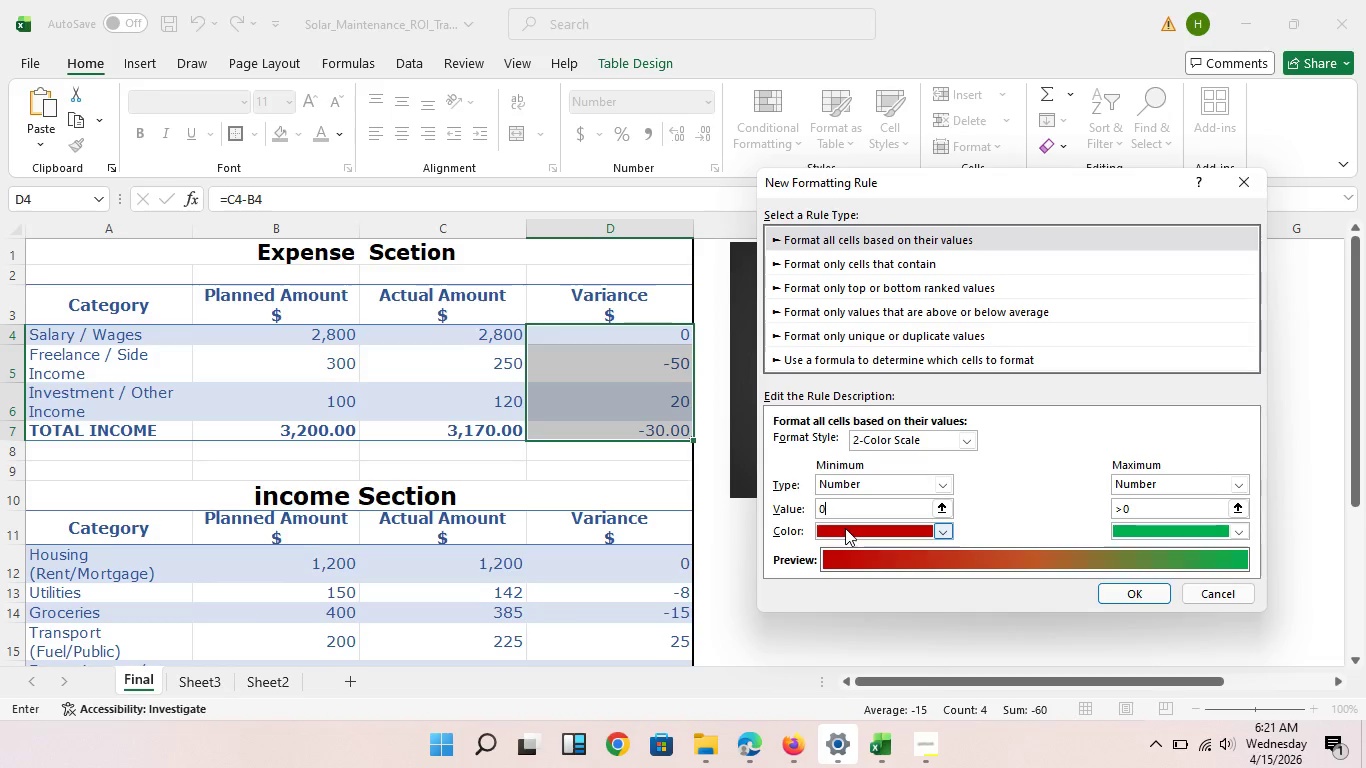 
key(Backspace)
 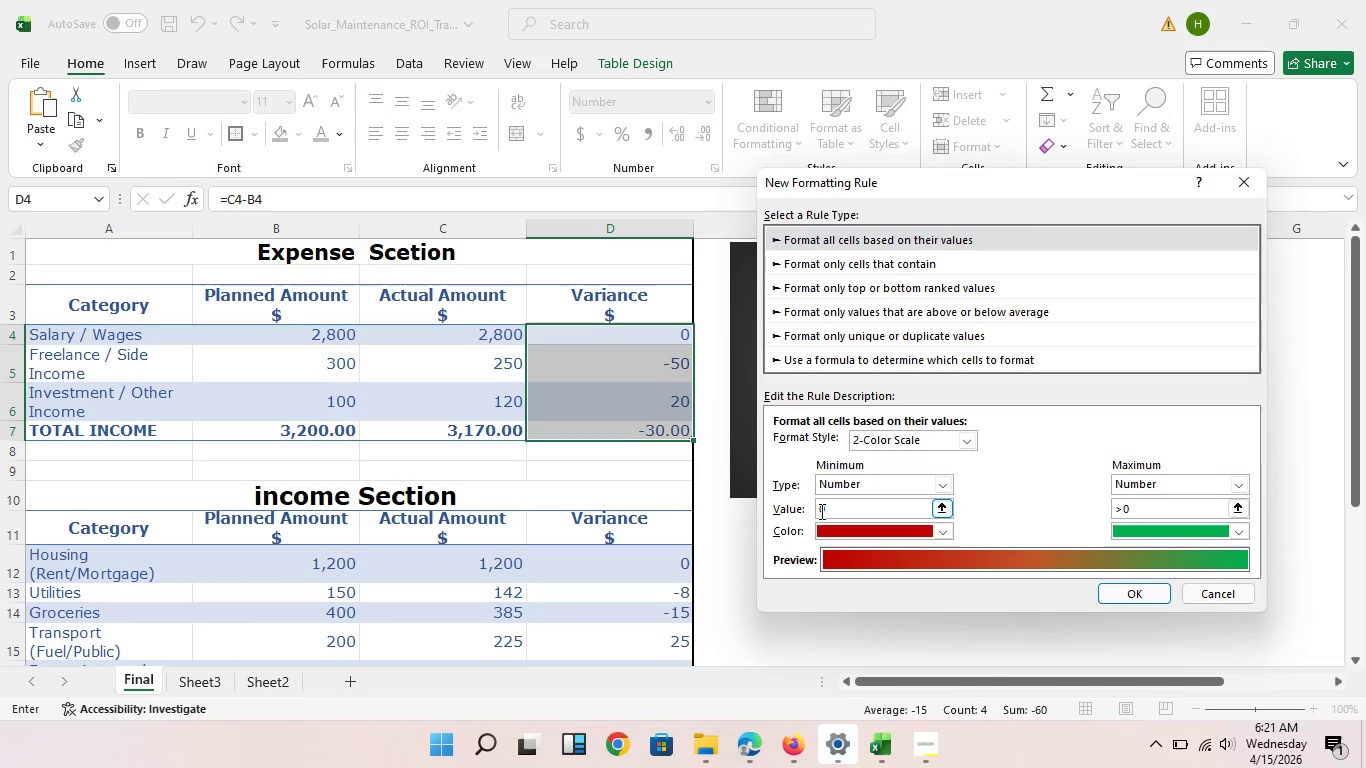 
left_click([820, 511])
 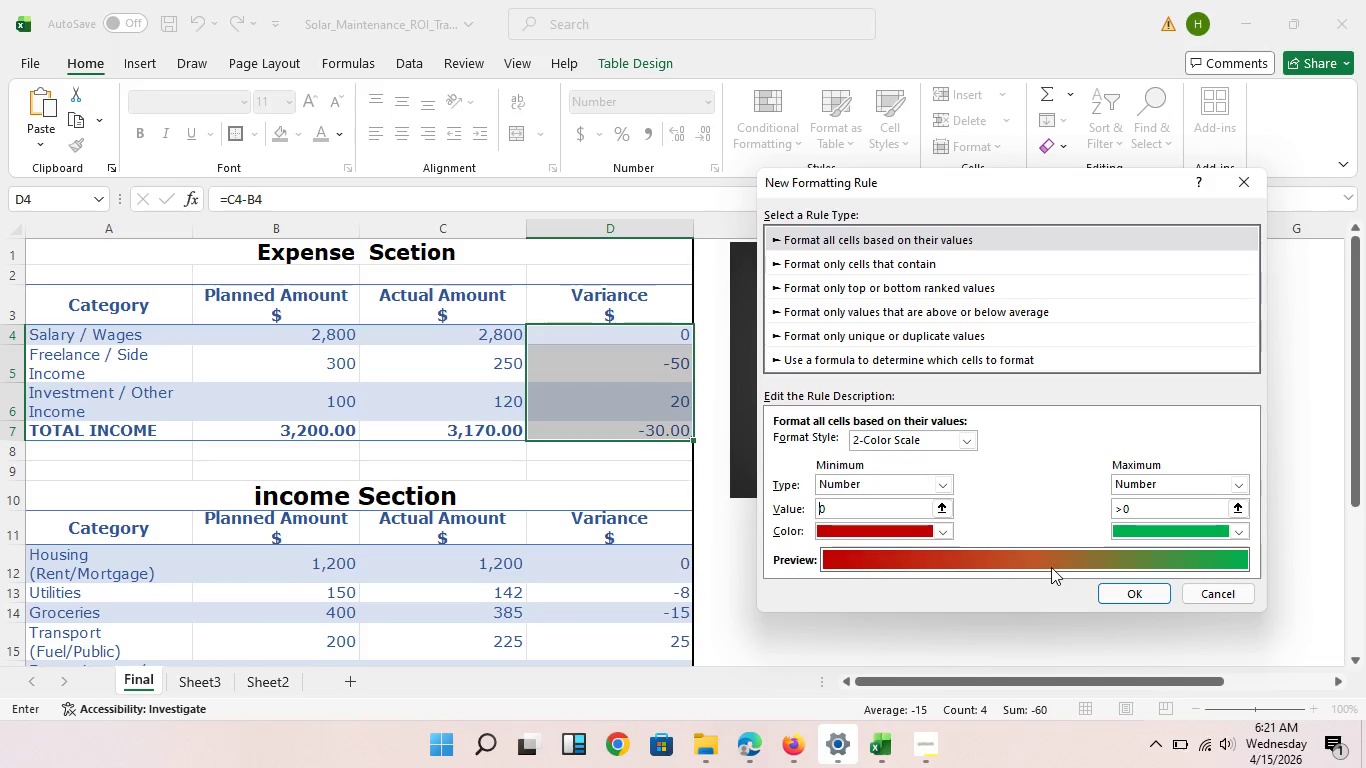 
key(Shift+Period)
 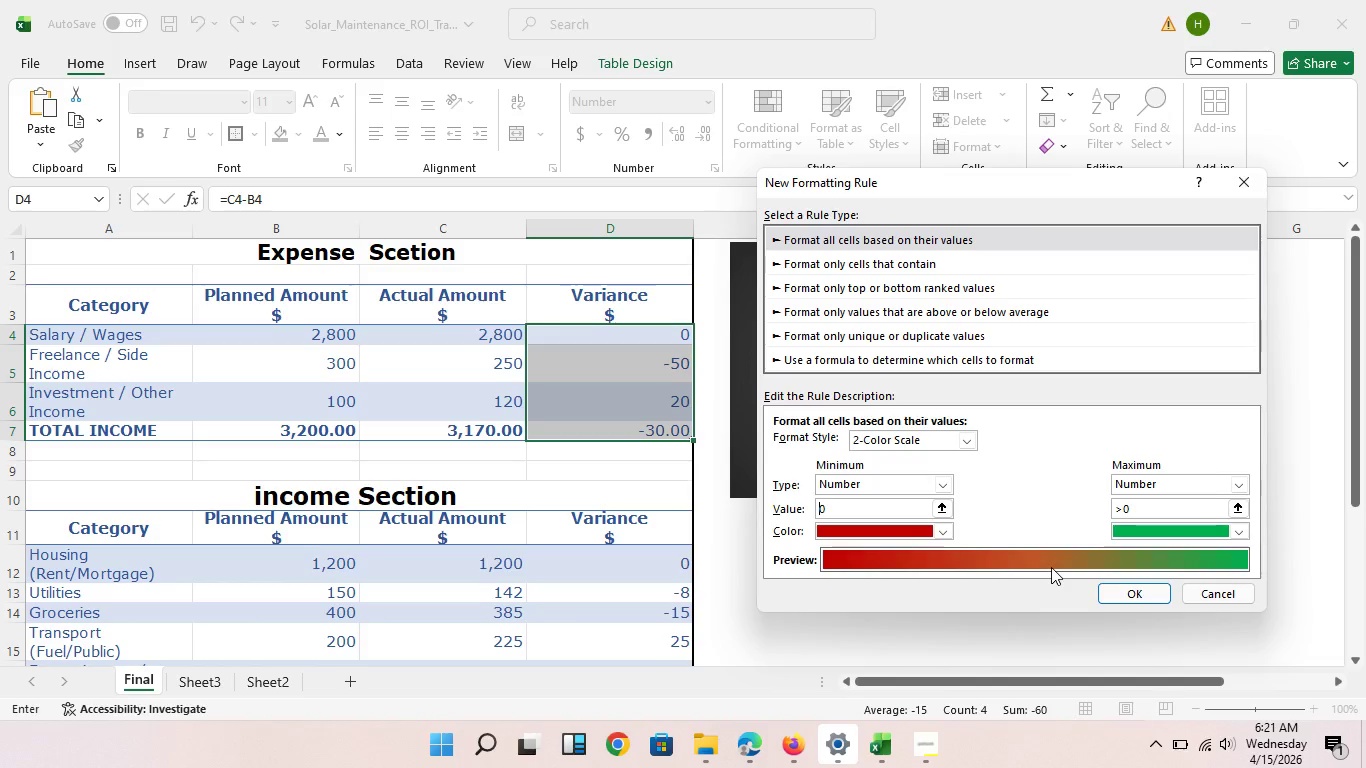 
key(Backspace)
 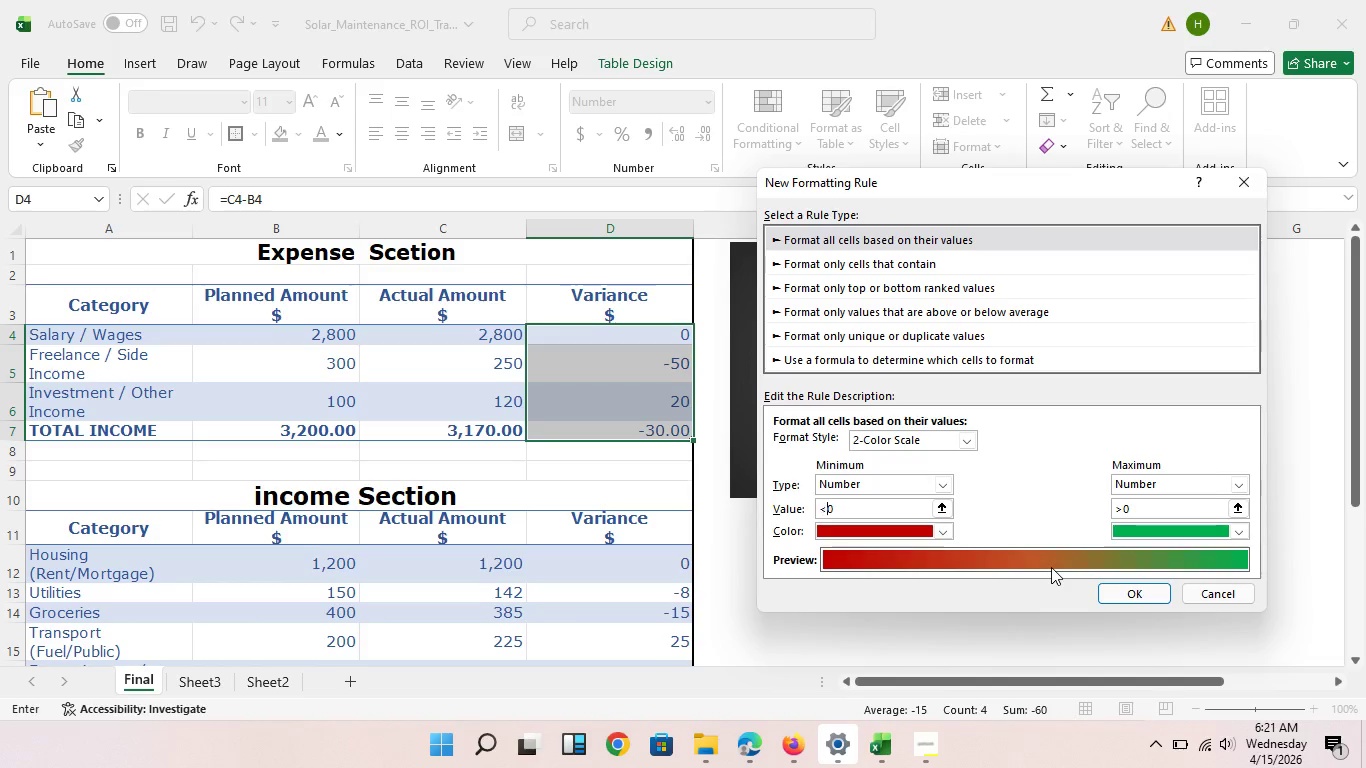 
key(Shift+Comma)
 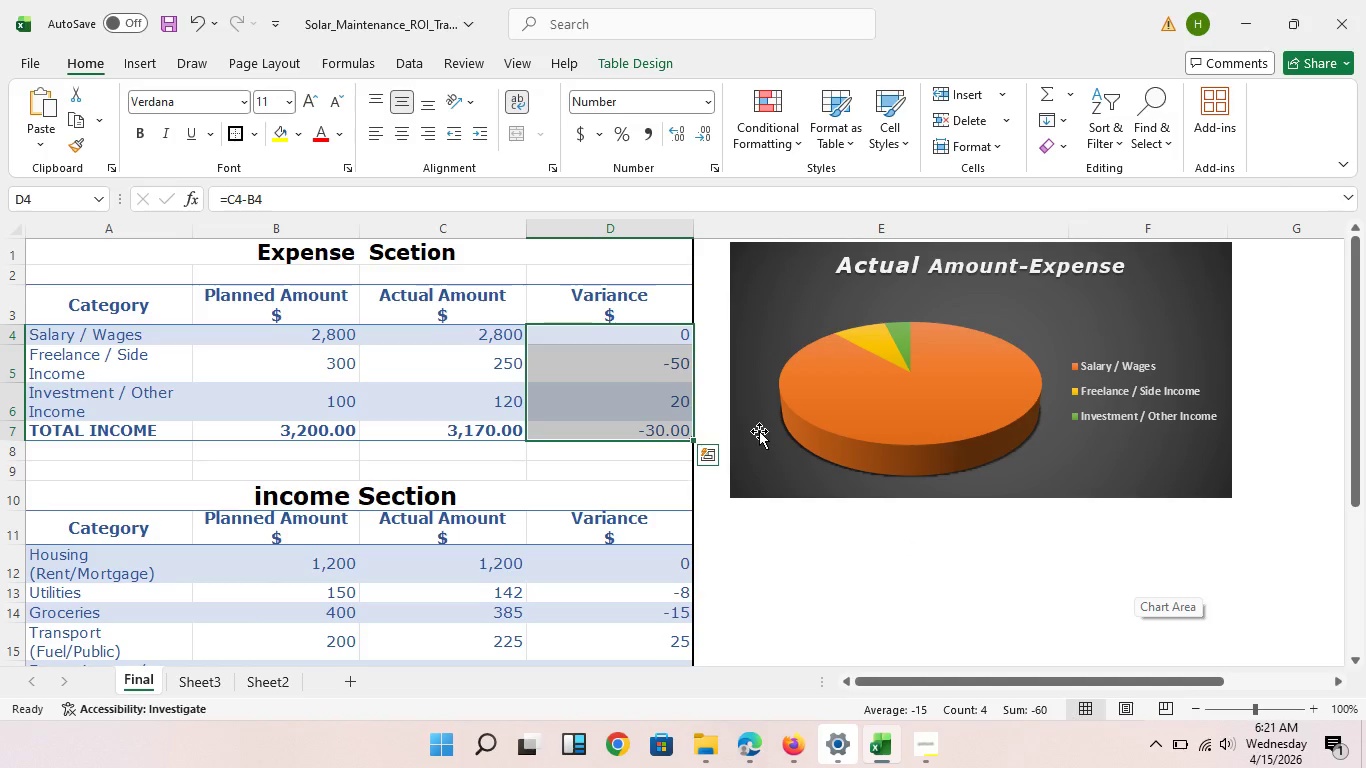 
wait(5.61)
 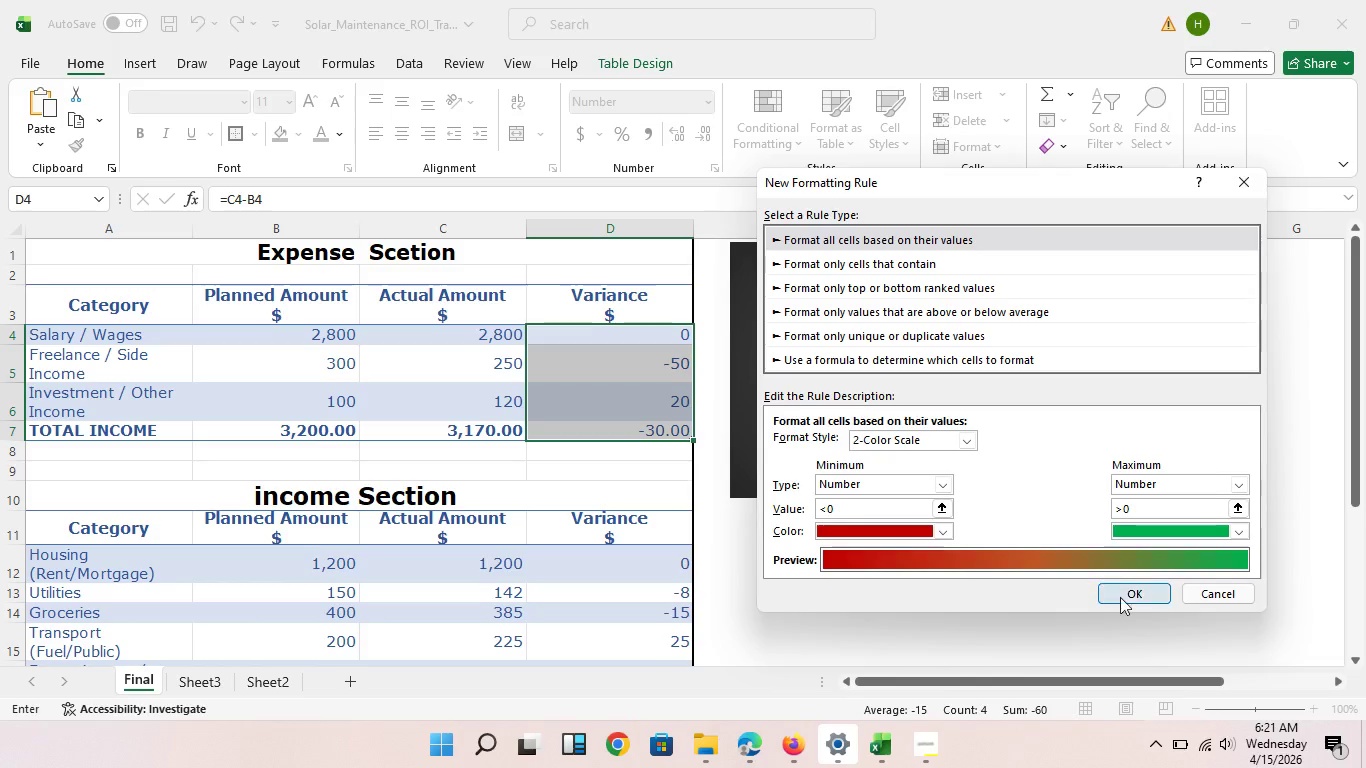 
left_click([664, 344])
 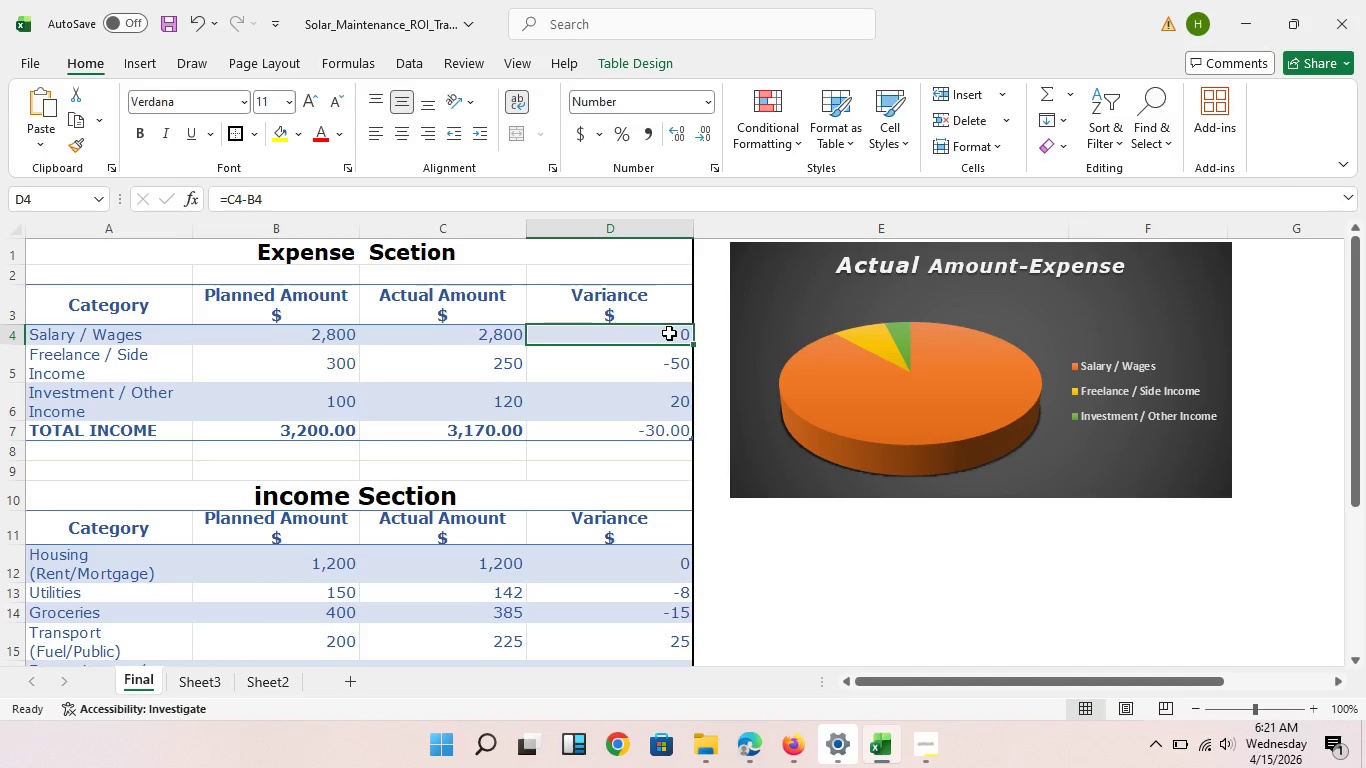 
left_click_drag(start_coordinate=[669, 333], to_coordinate=[663, 426])
 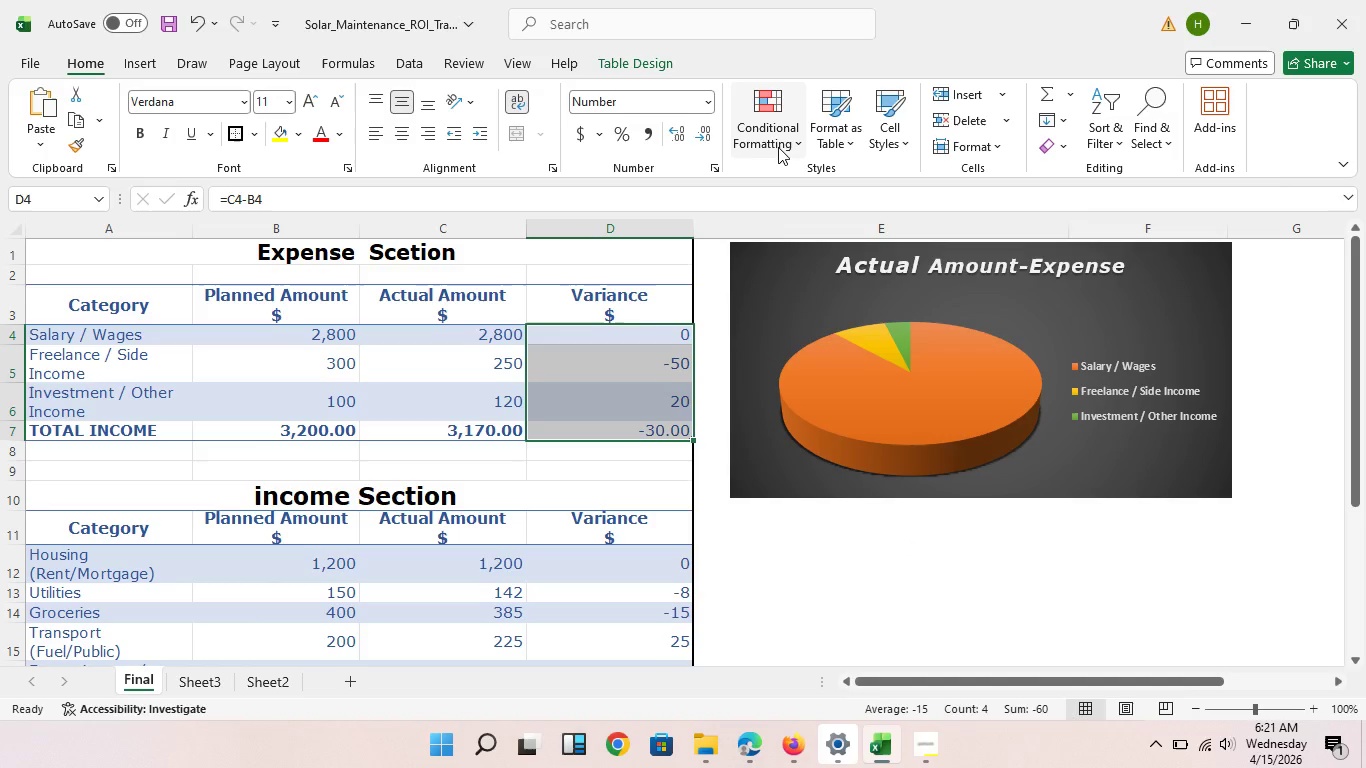 
mouse_move([793, 162])
 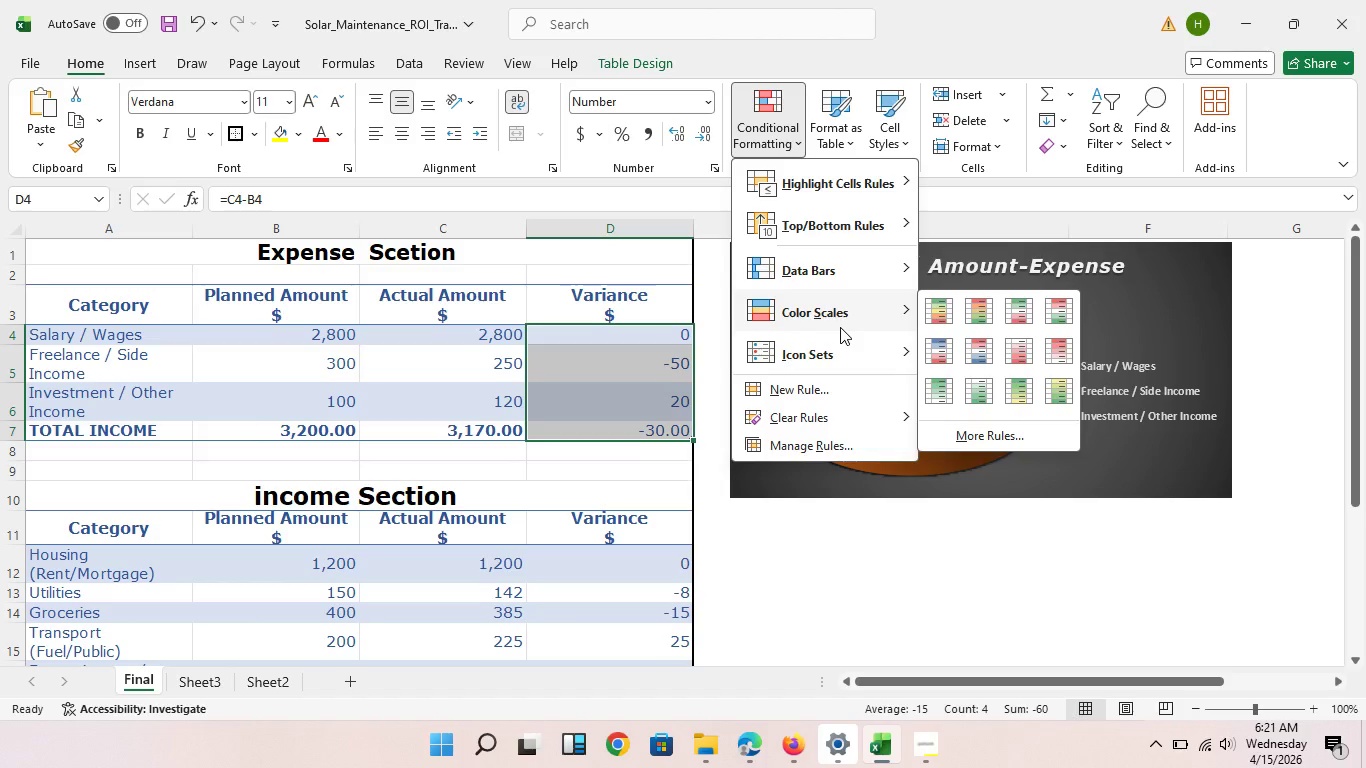 
wait(6.61)
 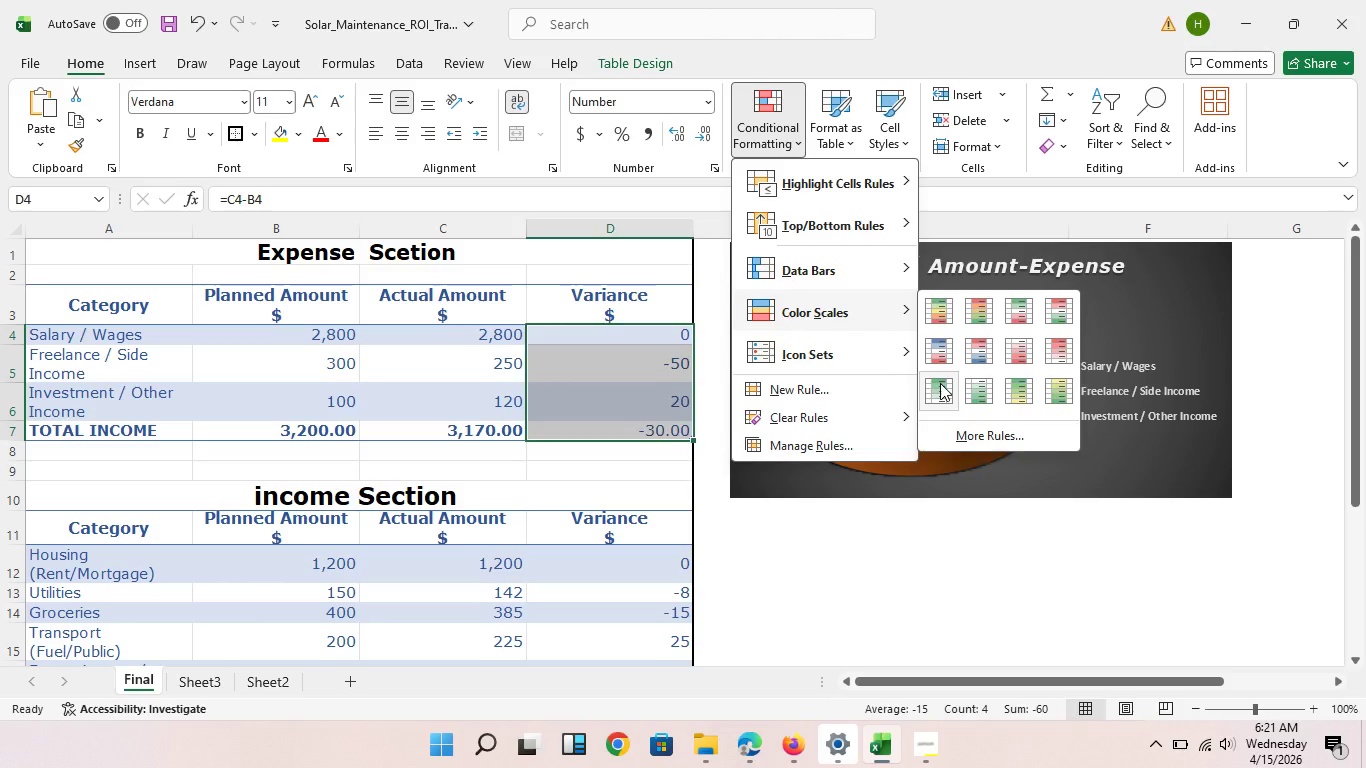 
mouse_move([825, 298])
 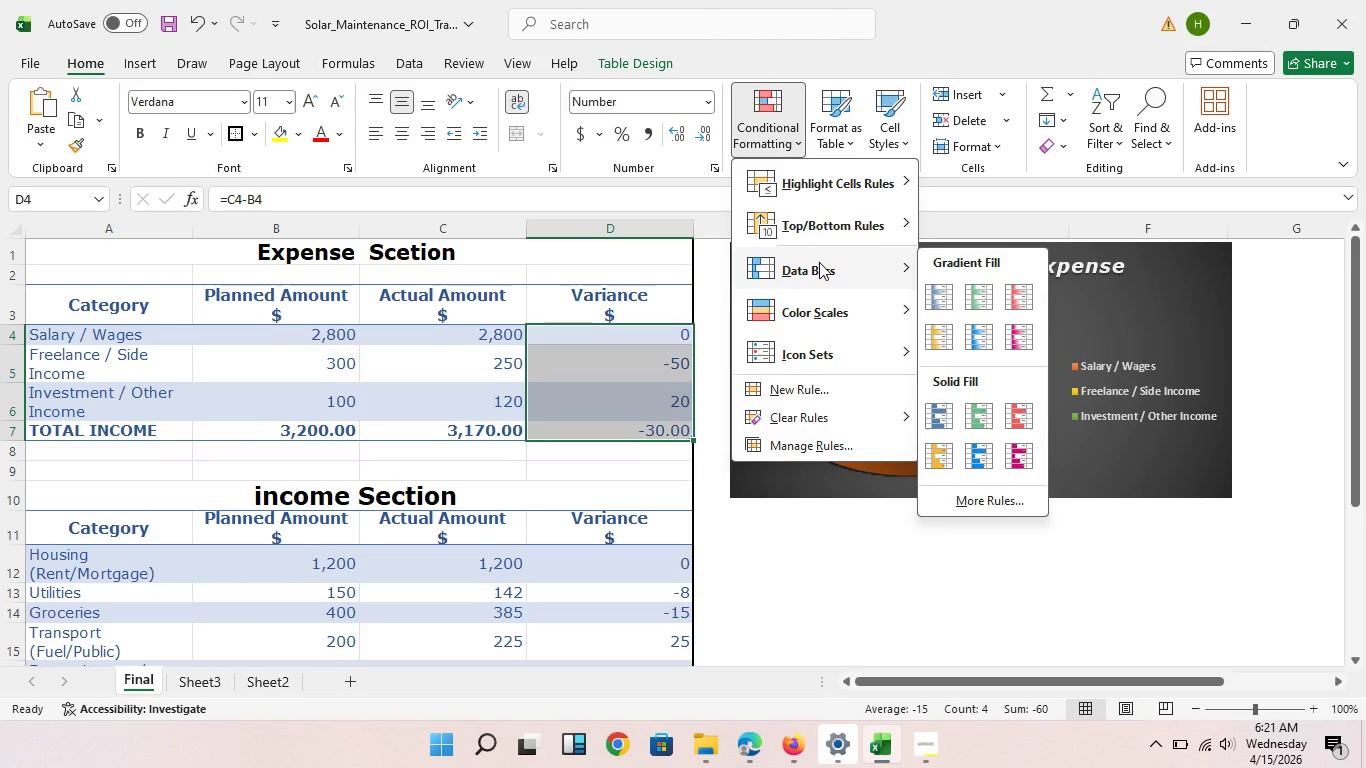 
left_click([819, 262])
 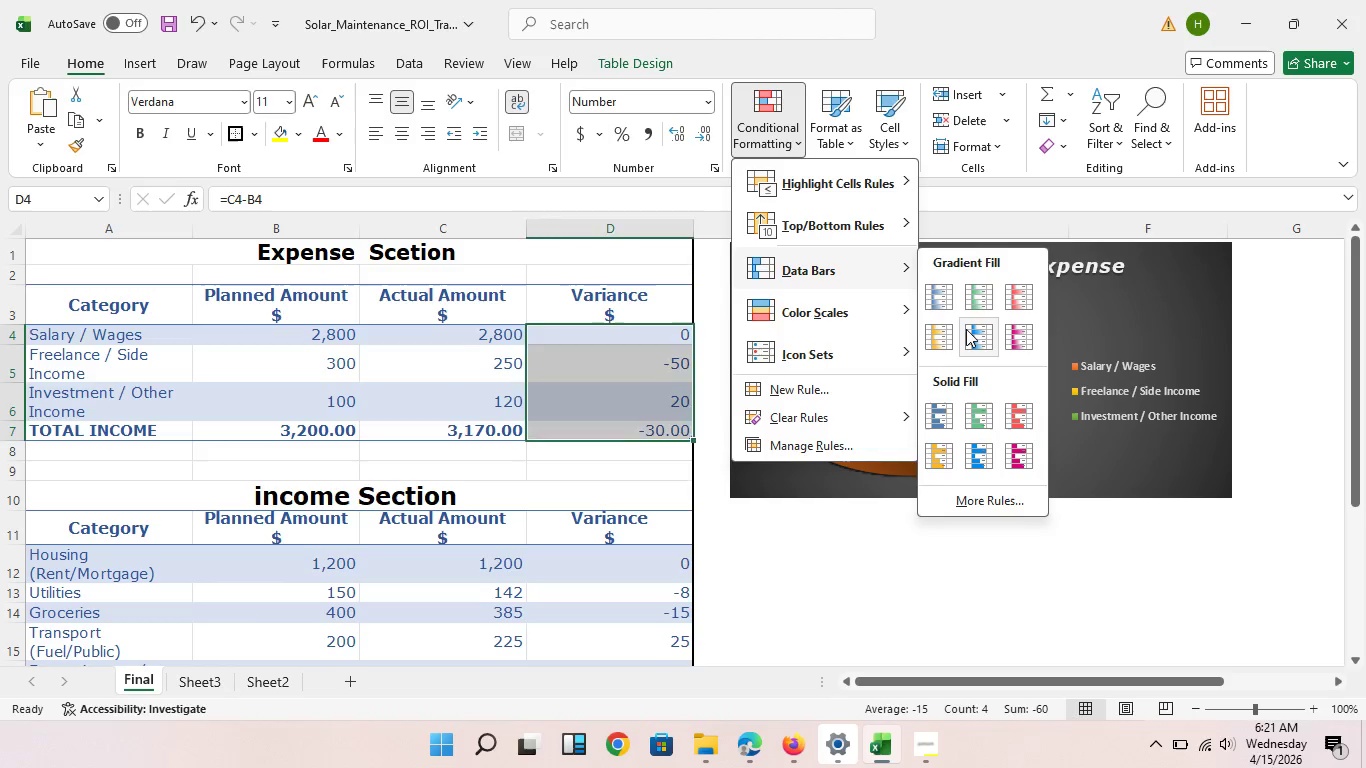 
mouse_move([955, 346])
 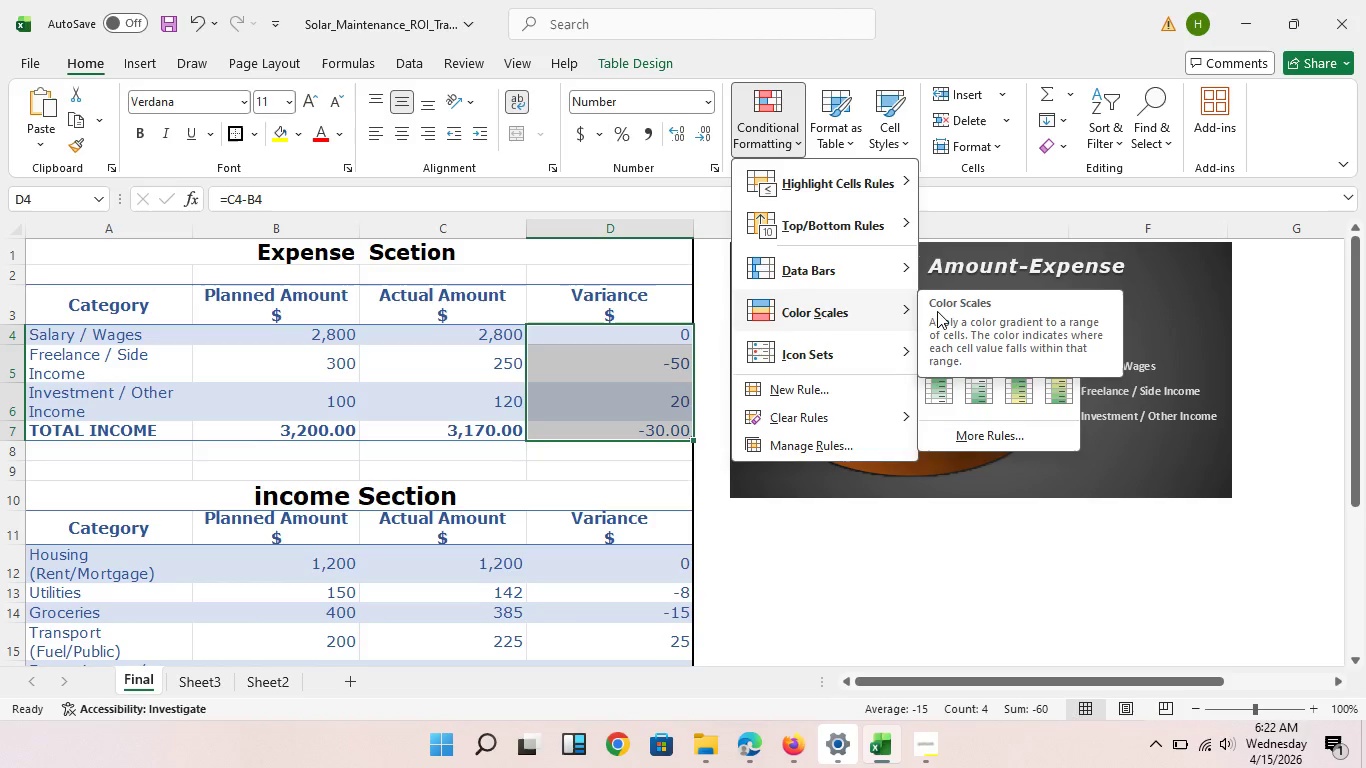 
wait(5.31)
 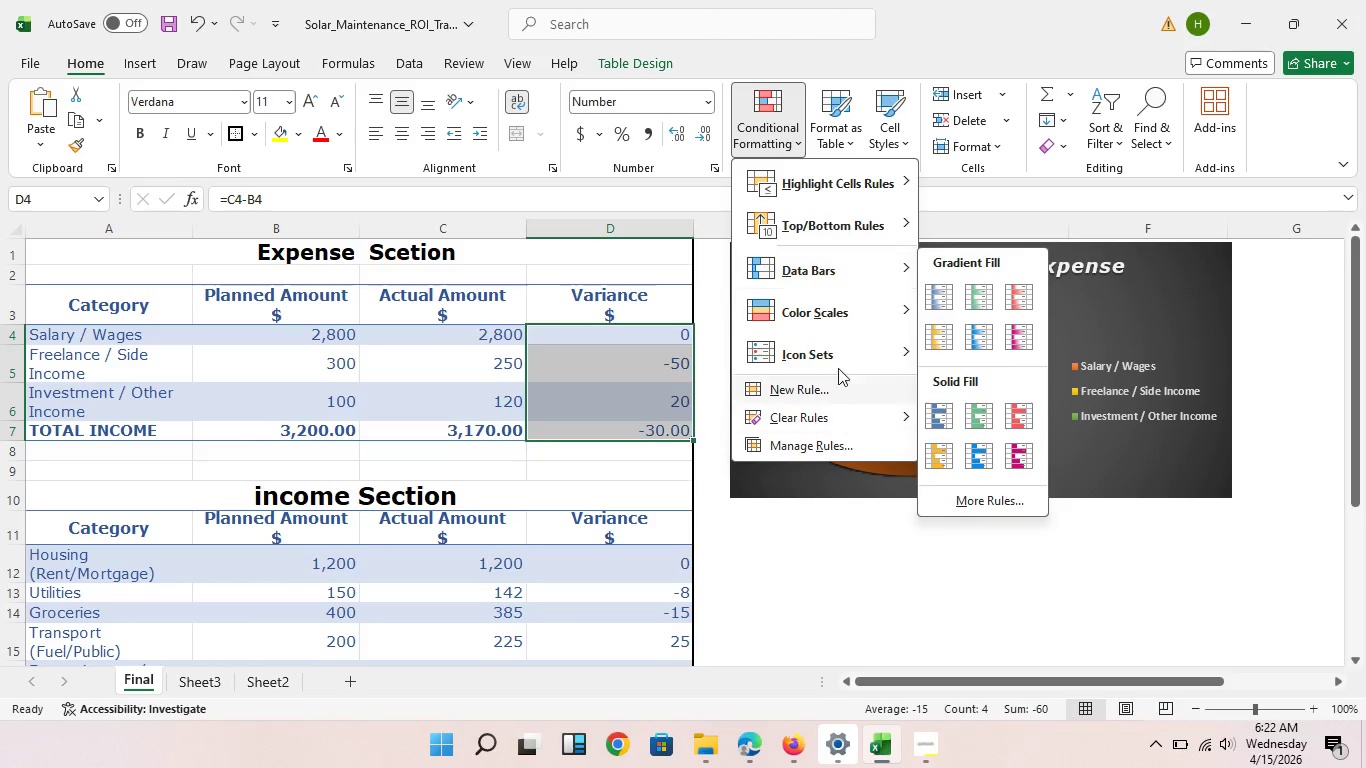 
left_click([873, 301])
 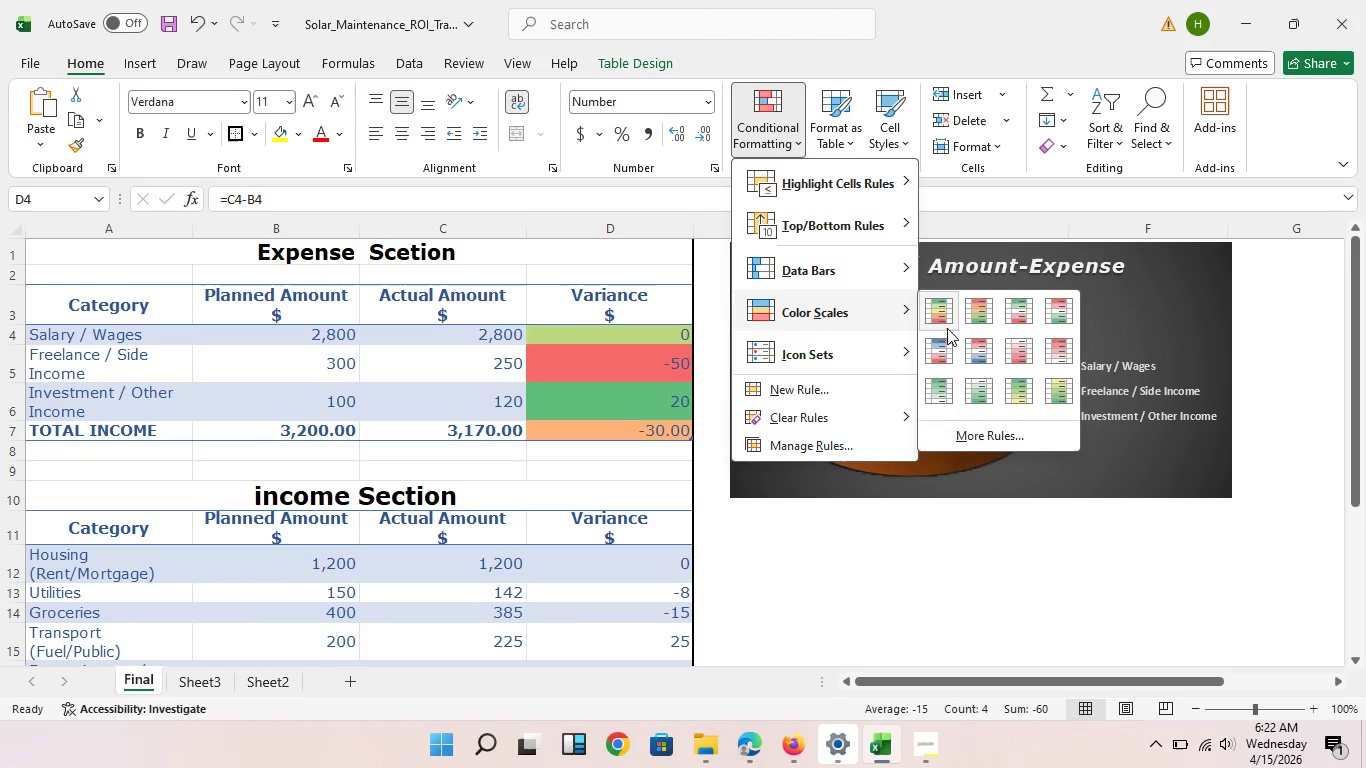 
mouse_move([966, 318])
 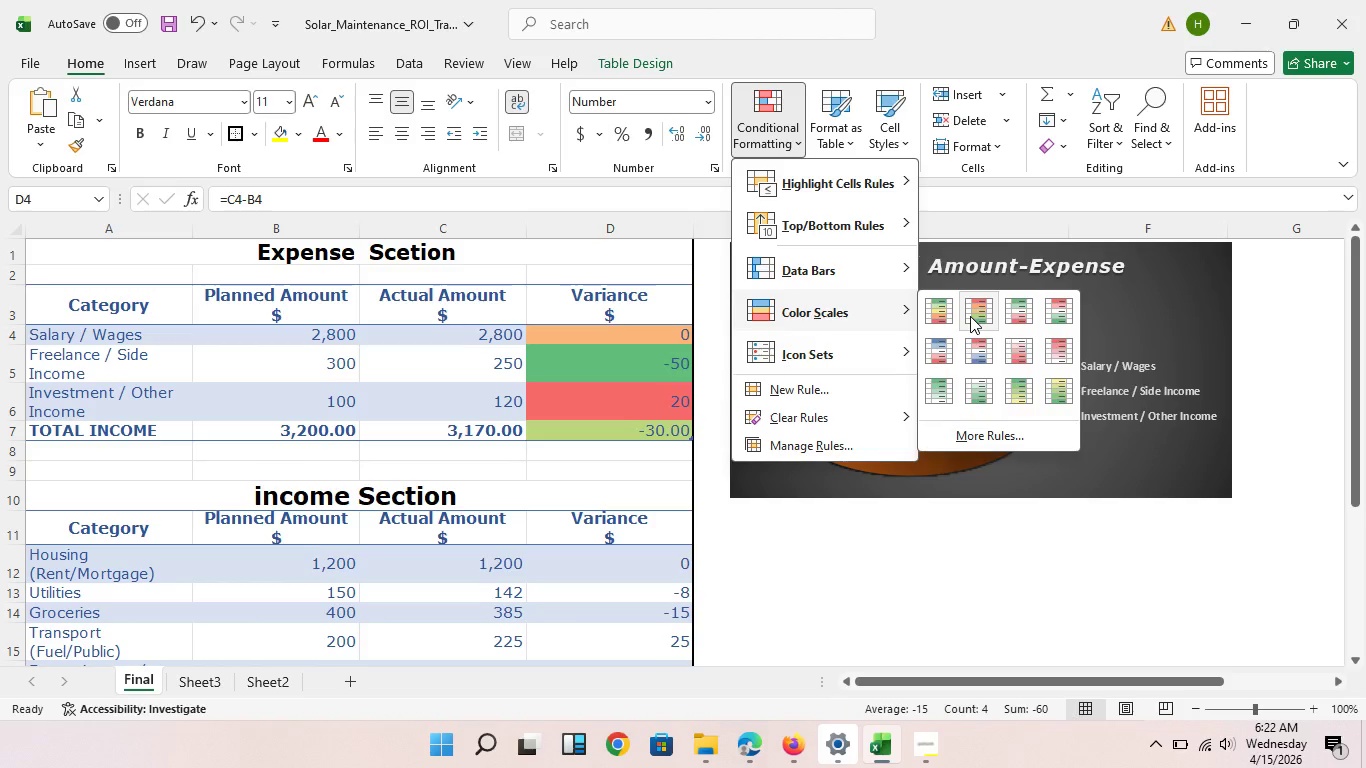 
mouse_move([980, 340])
 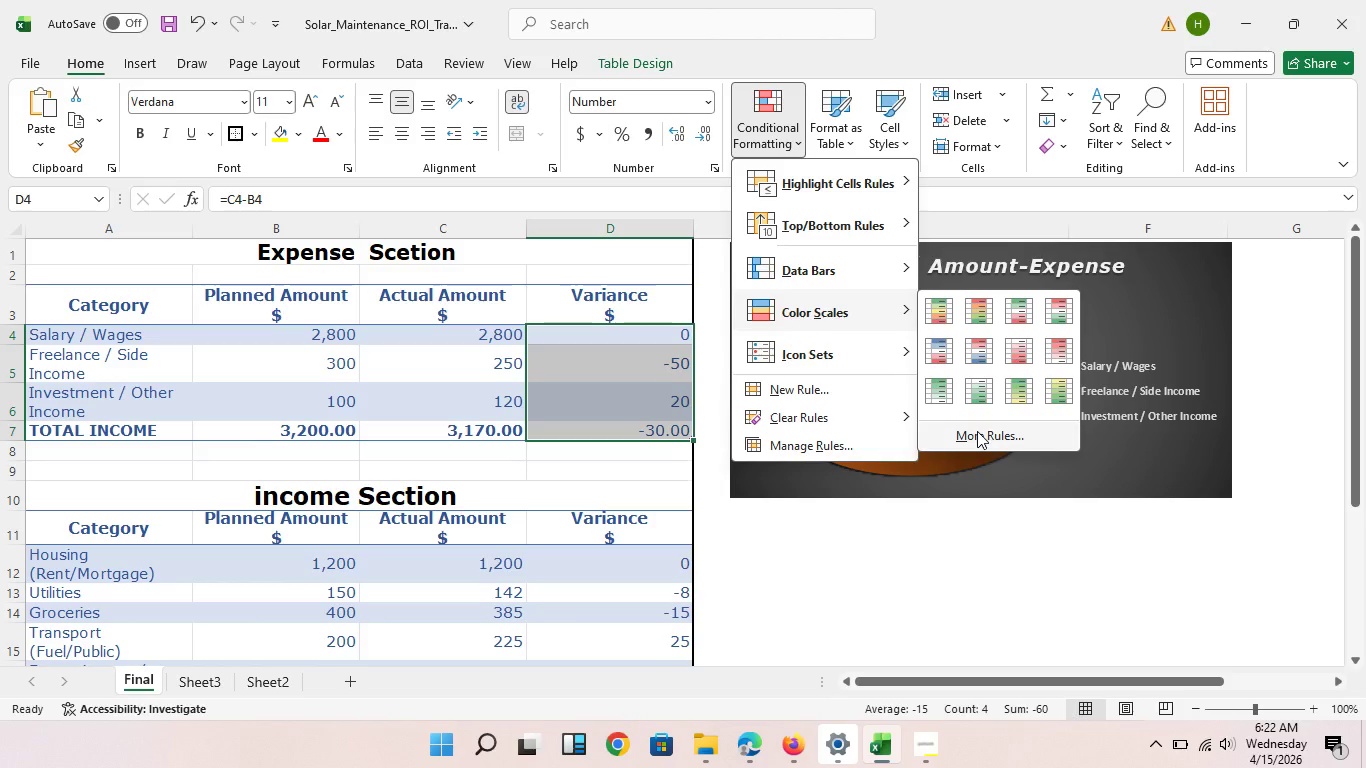 
left_click([978, 431])
 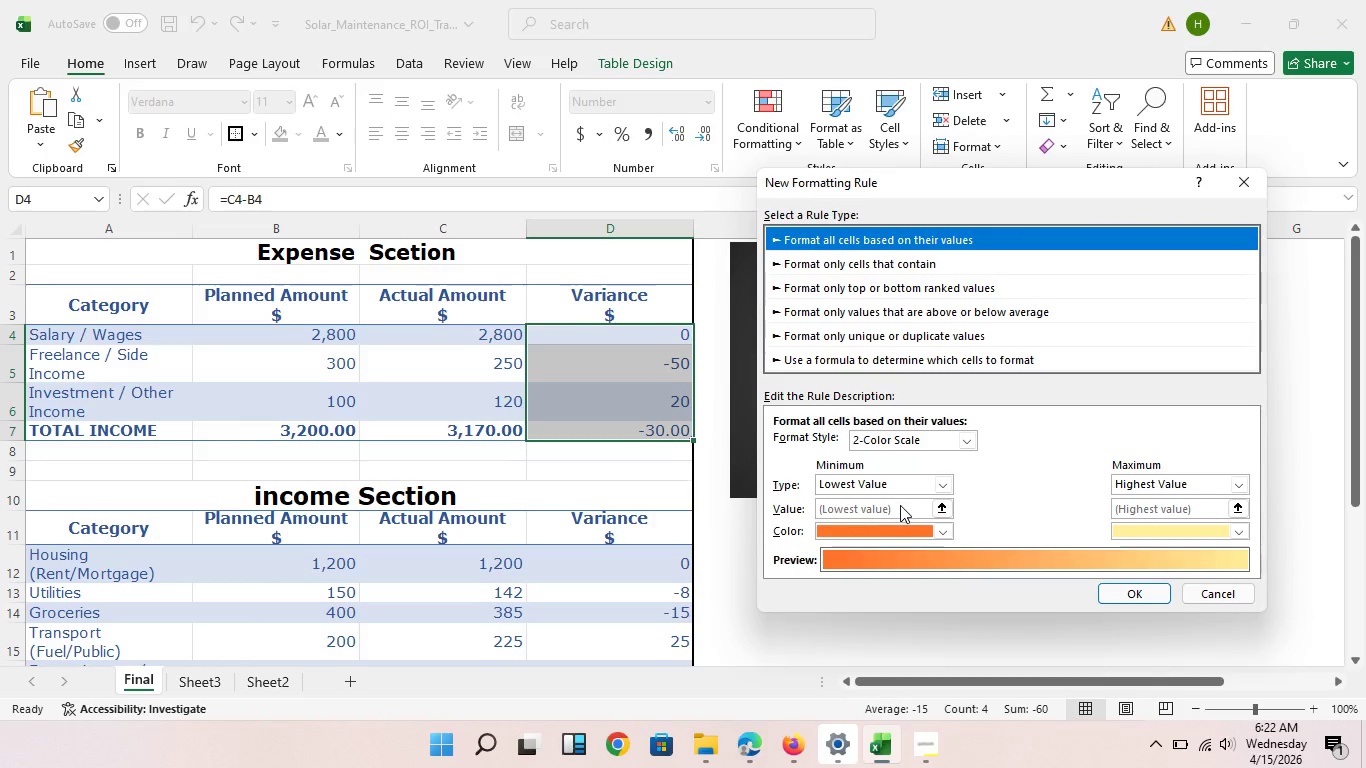 
left_click([900, 505])
 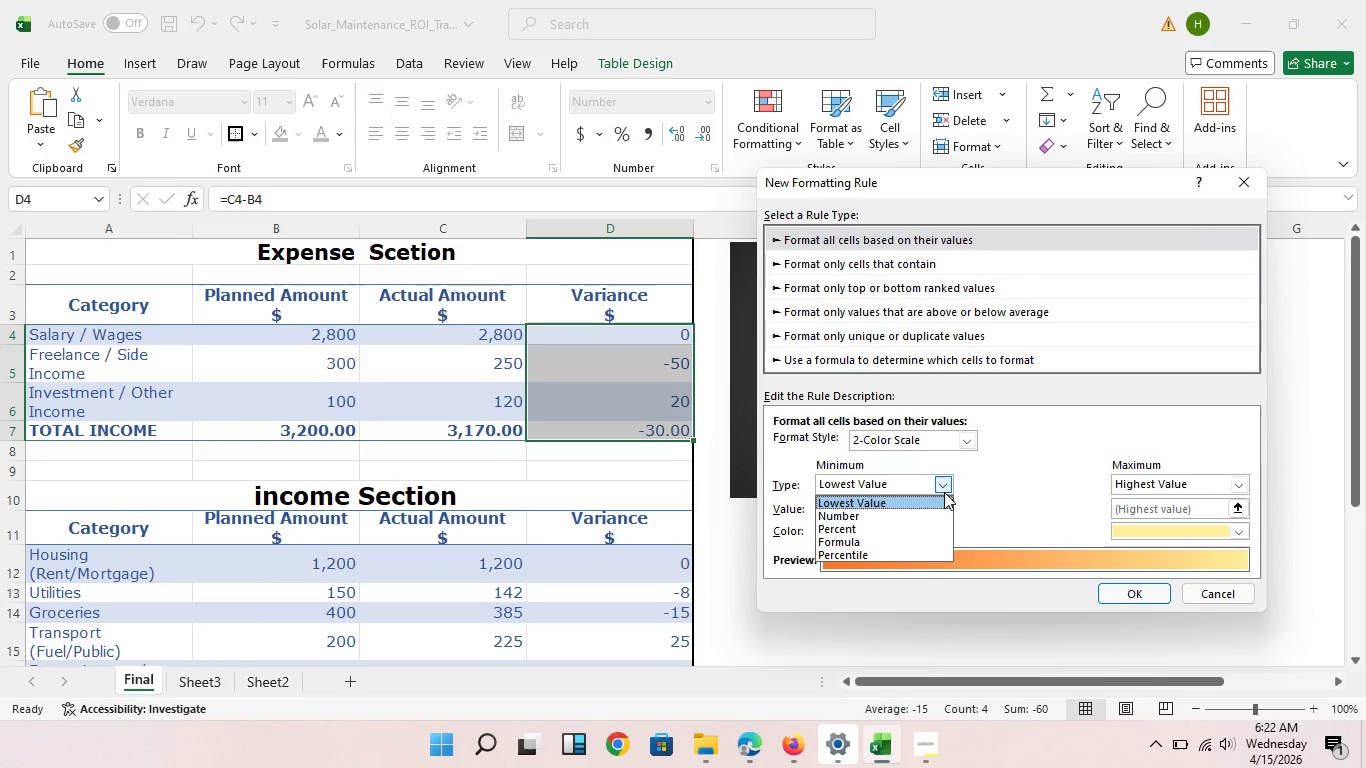 
left_click([944, 492])
 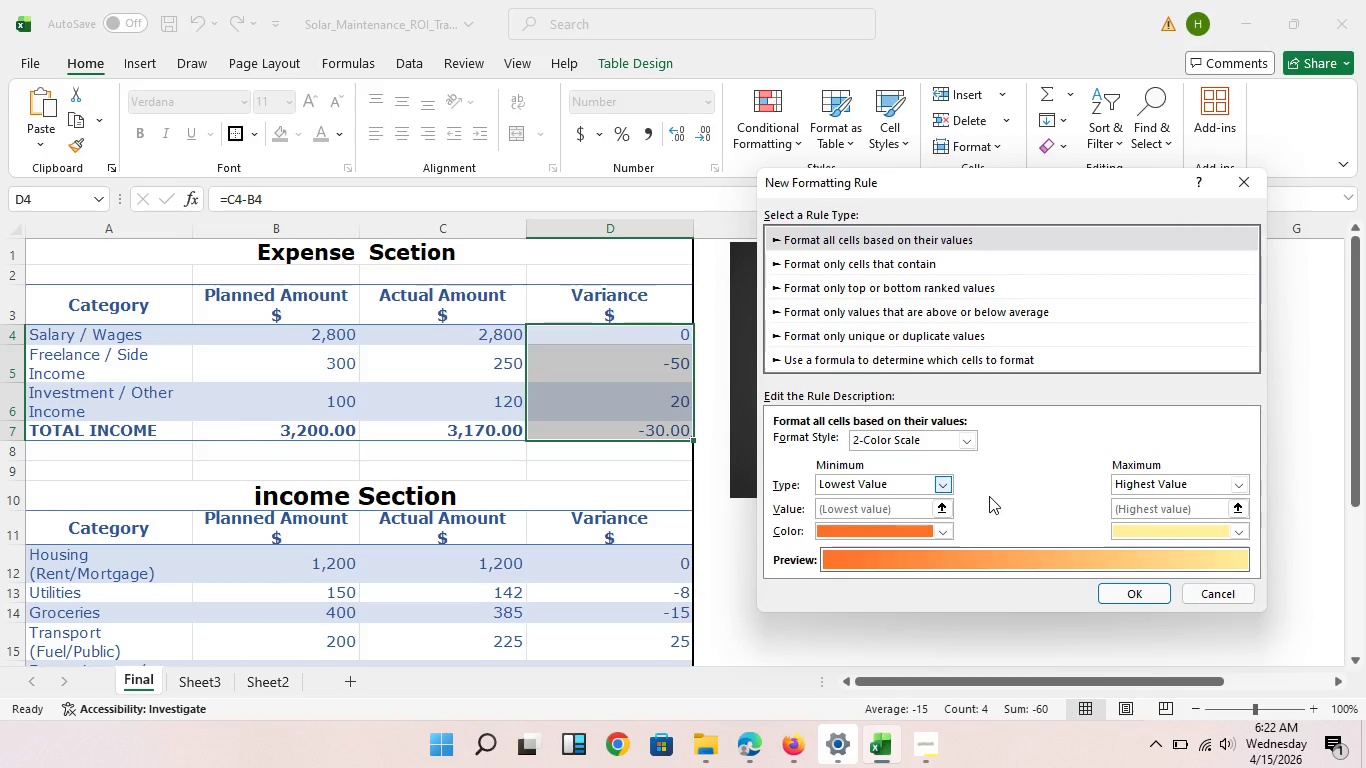 
left_click([989, 496])
 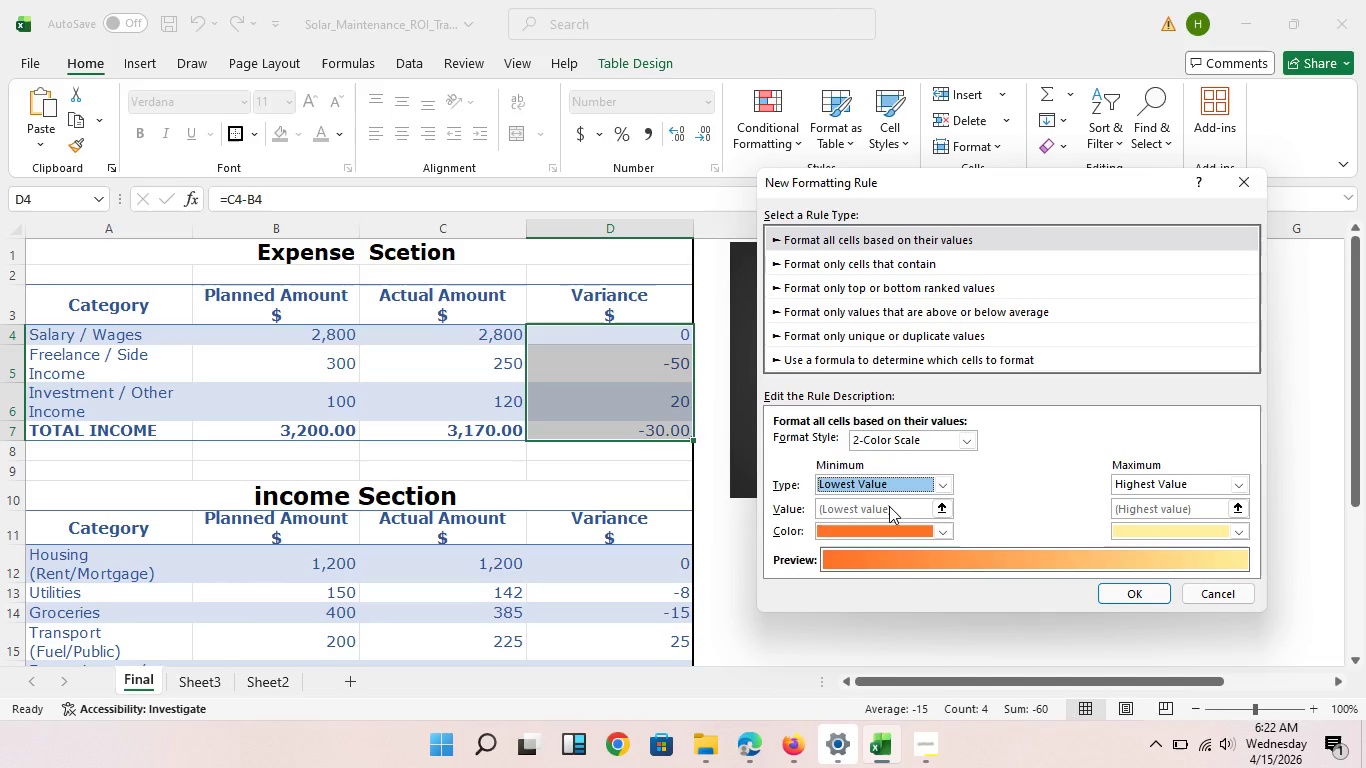 
left_click([889, 506])
 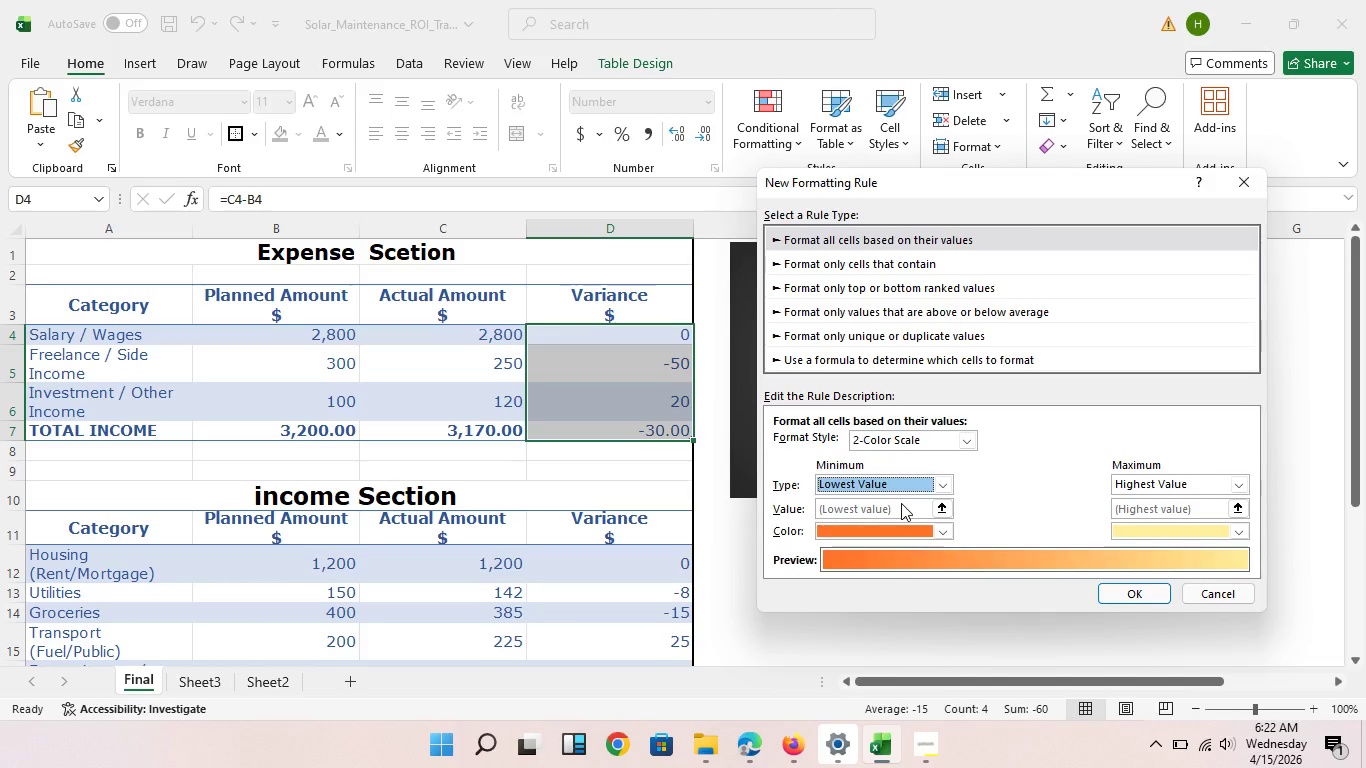 
left_click([901, 503])
 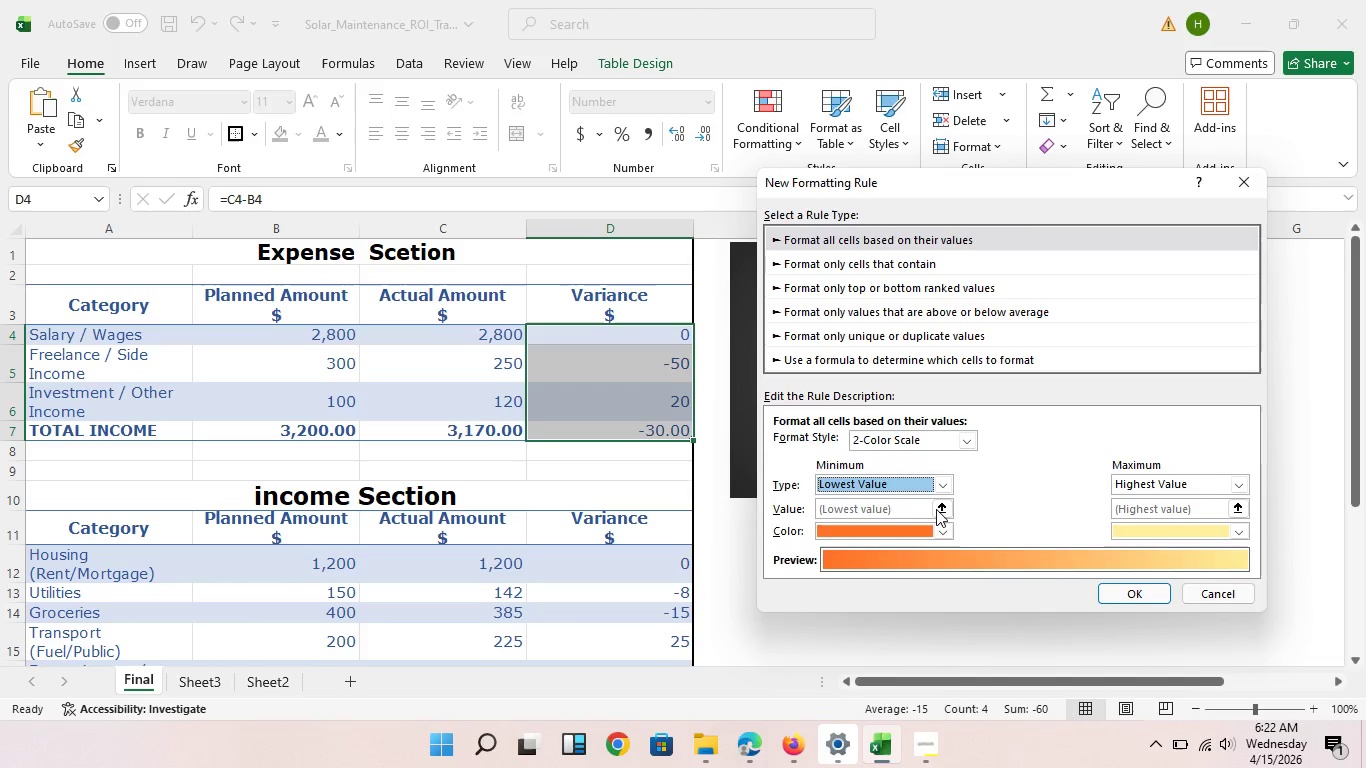 
left_click([936, 509])
 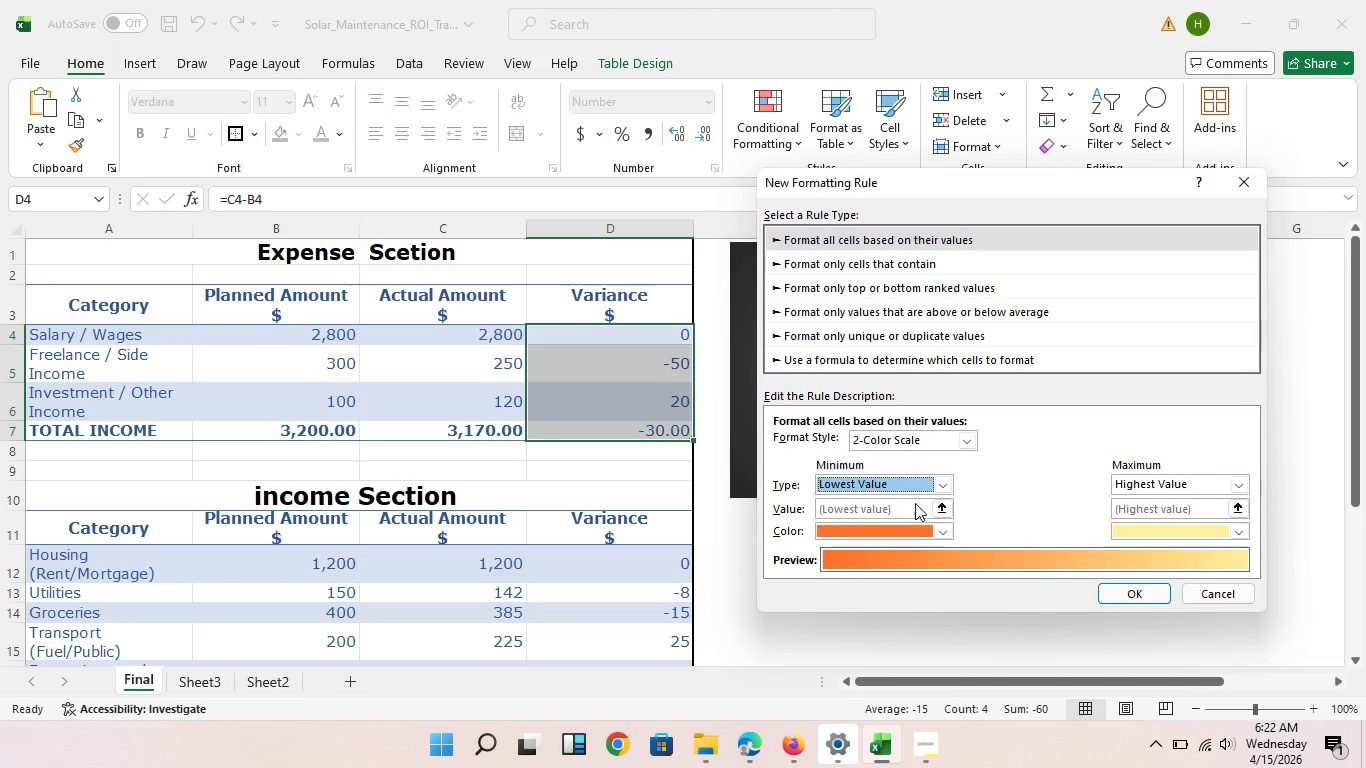 
left_click([915, 503])
 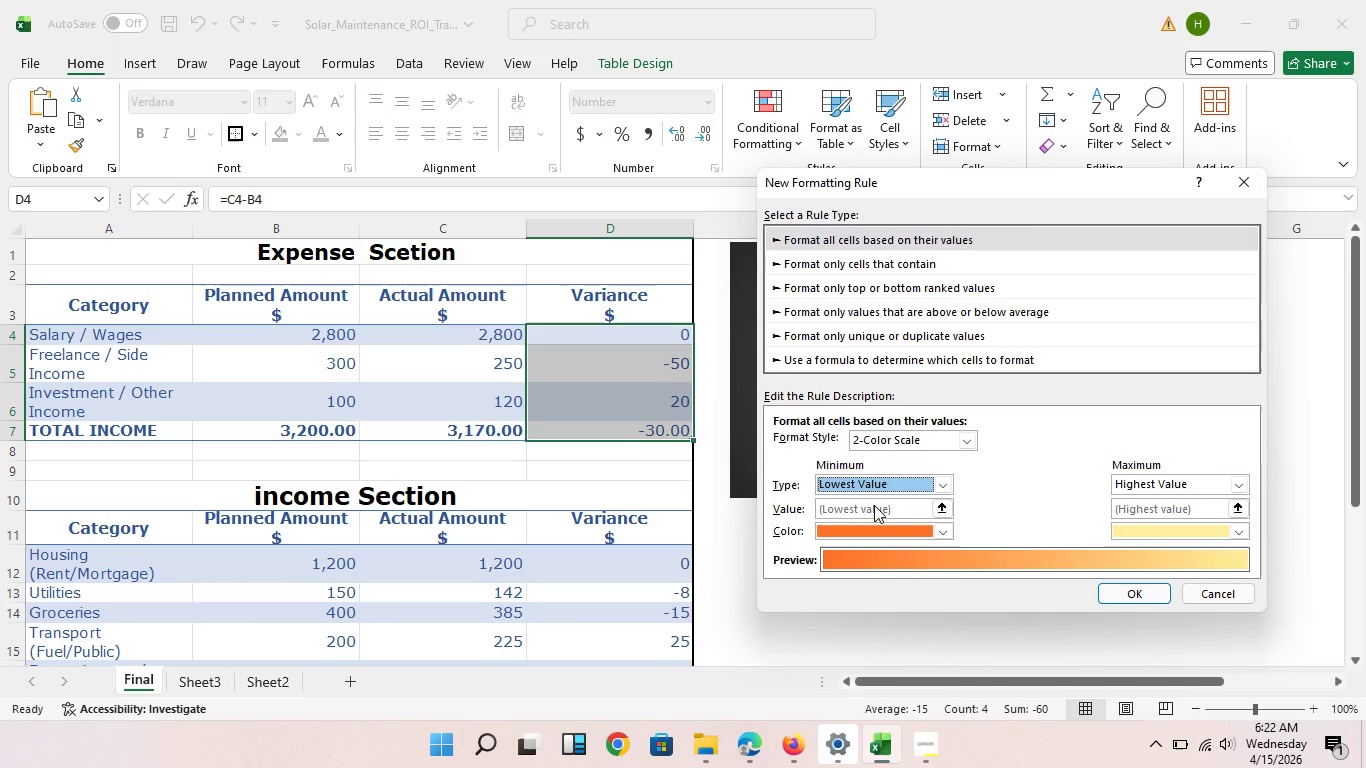 
left_click([874, 503])
 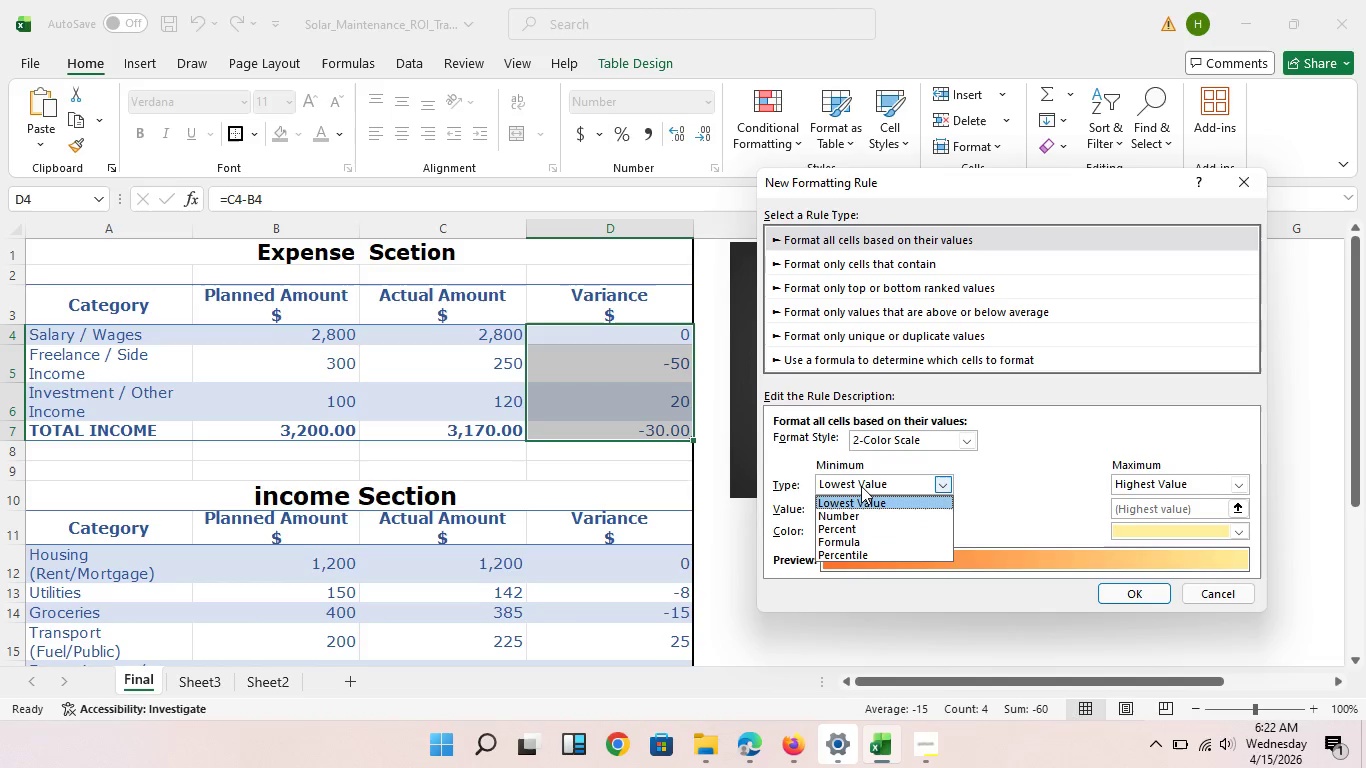 
double_click([861, 486])
 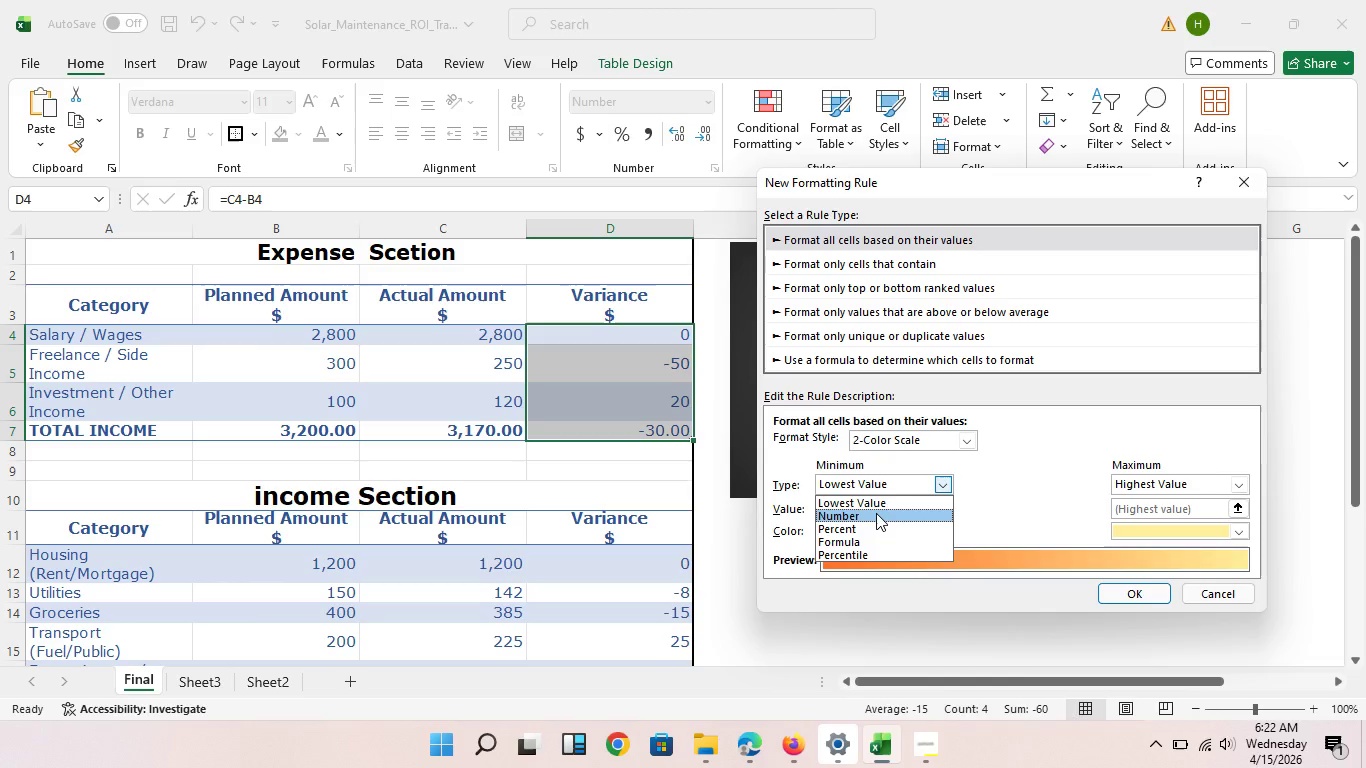 
wait(6.08)
 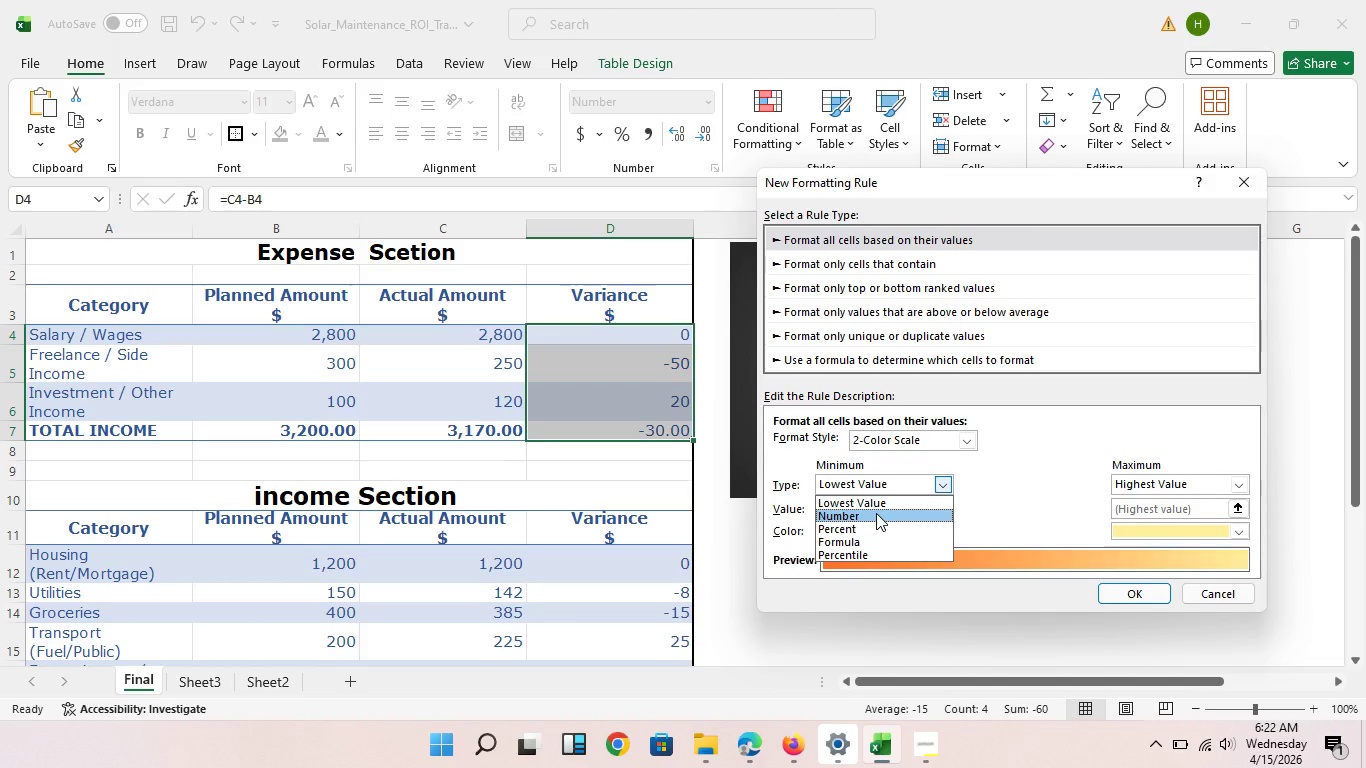 
scroll: coordinate [885, 536], scroll_direction: down, amount: 3.0
 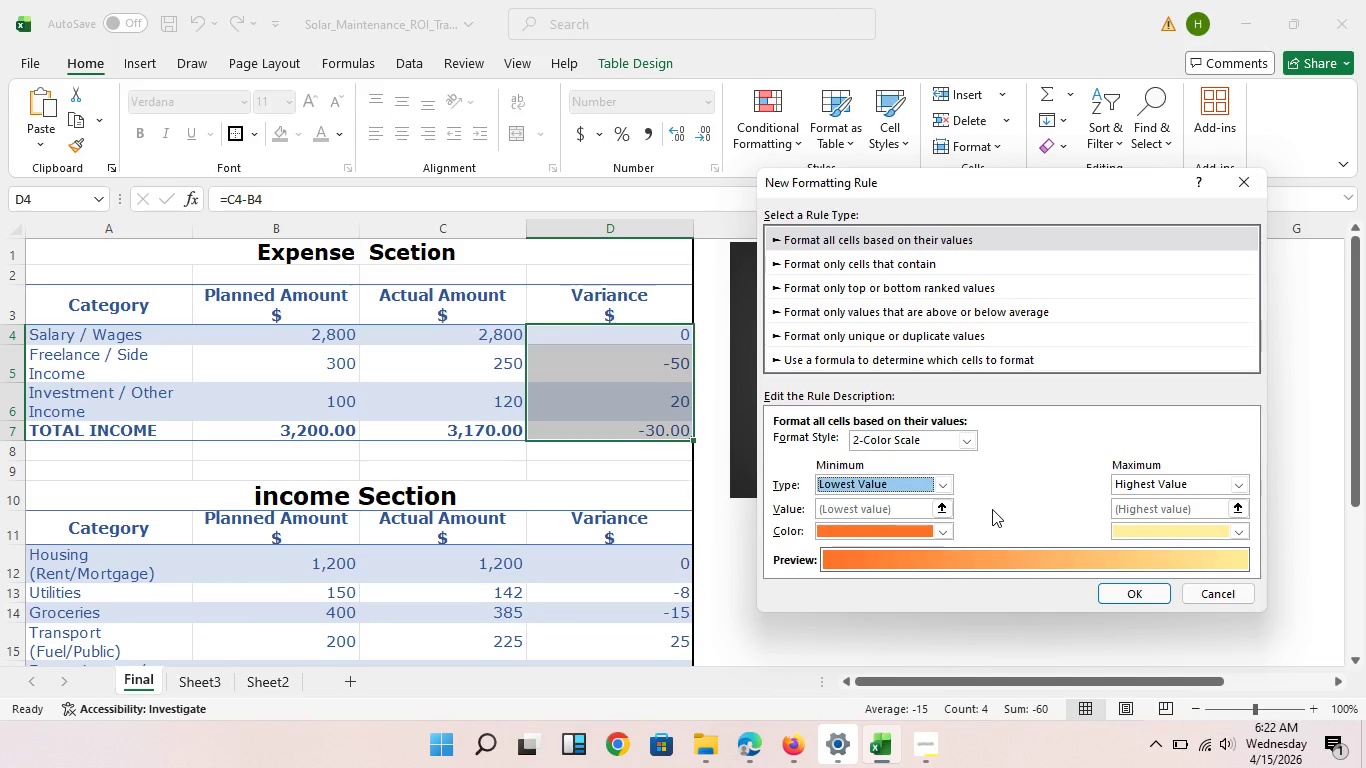 
left_click([1016, 523])
 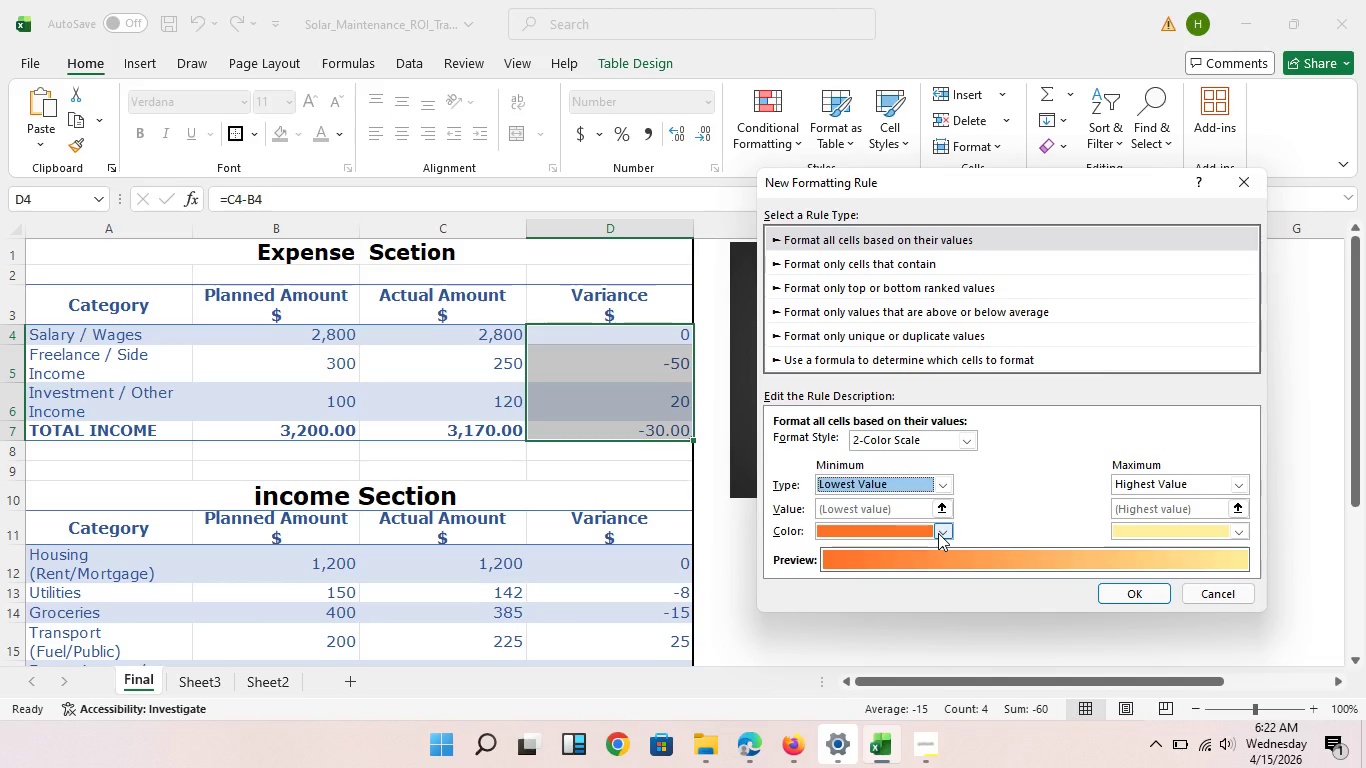 
left_click([938, 533])
 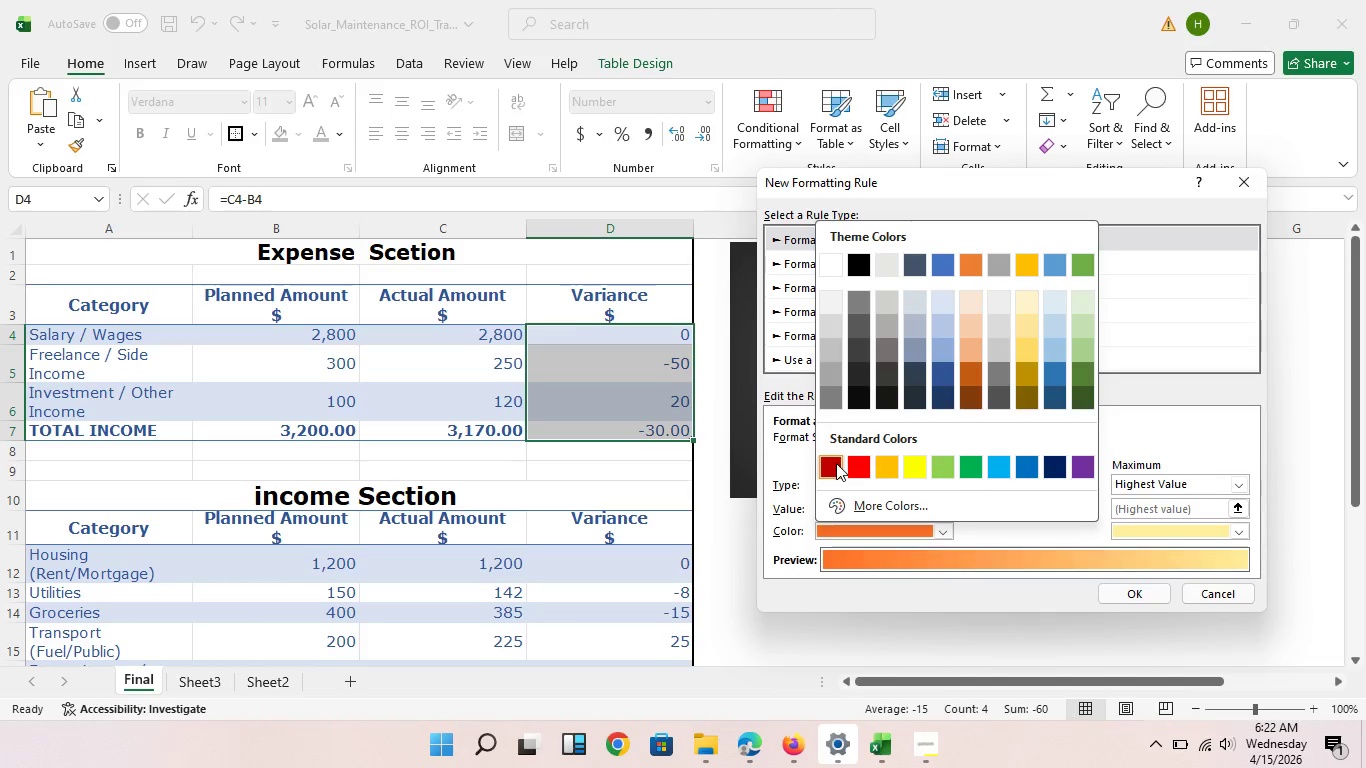 
left_click([836, 463])
 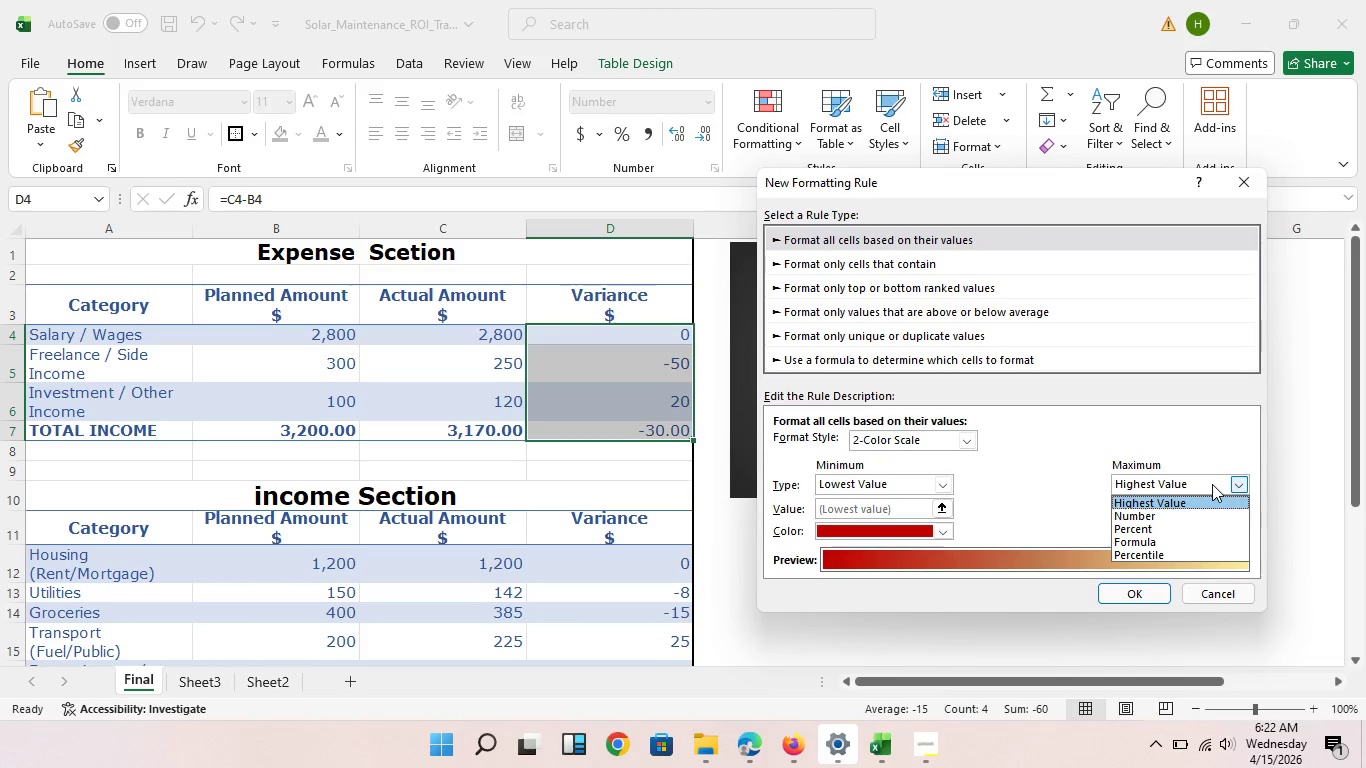 
left_click([1212, 484])
 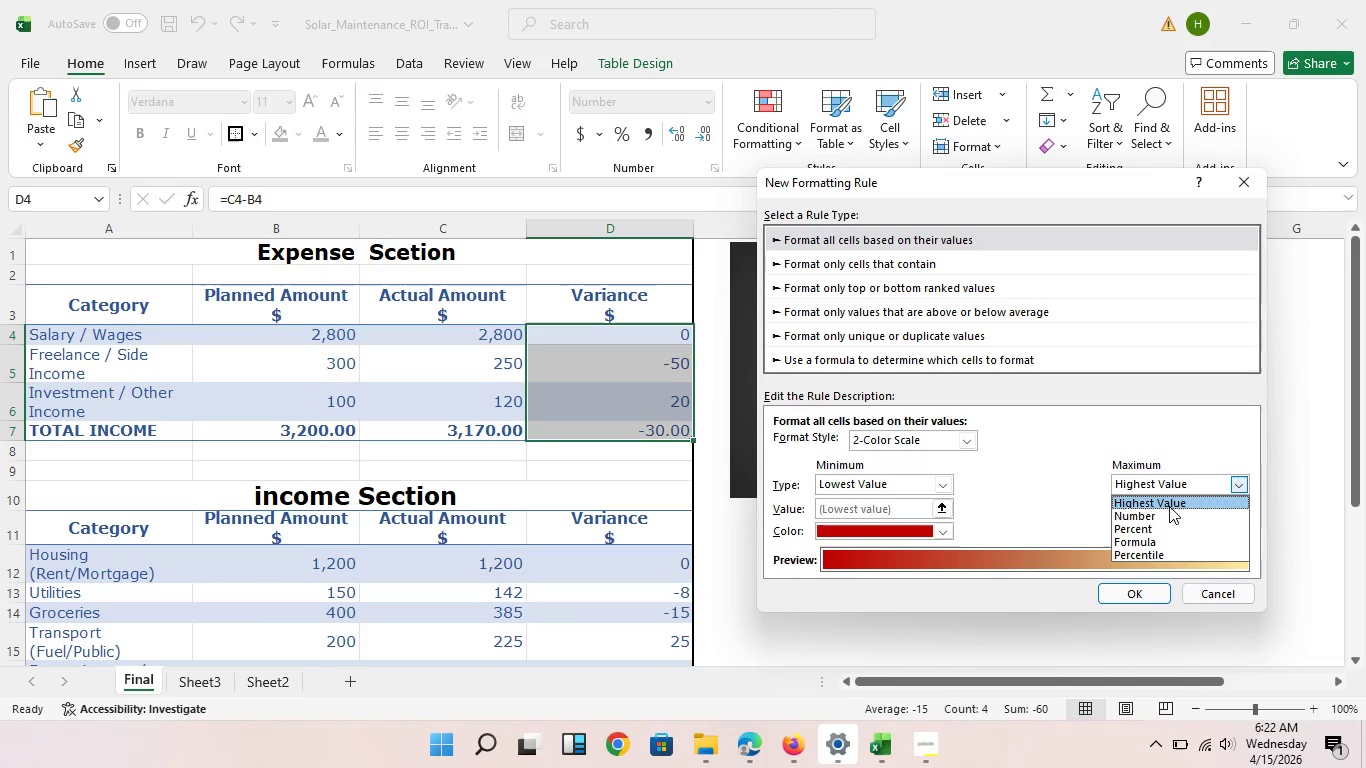 
left_click([1169, 506])
 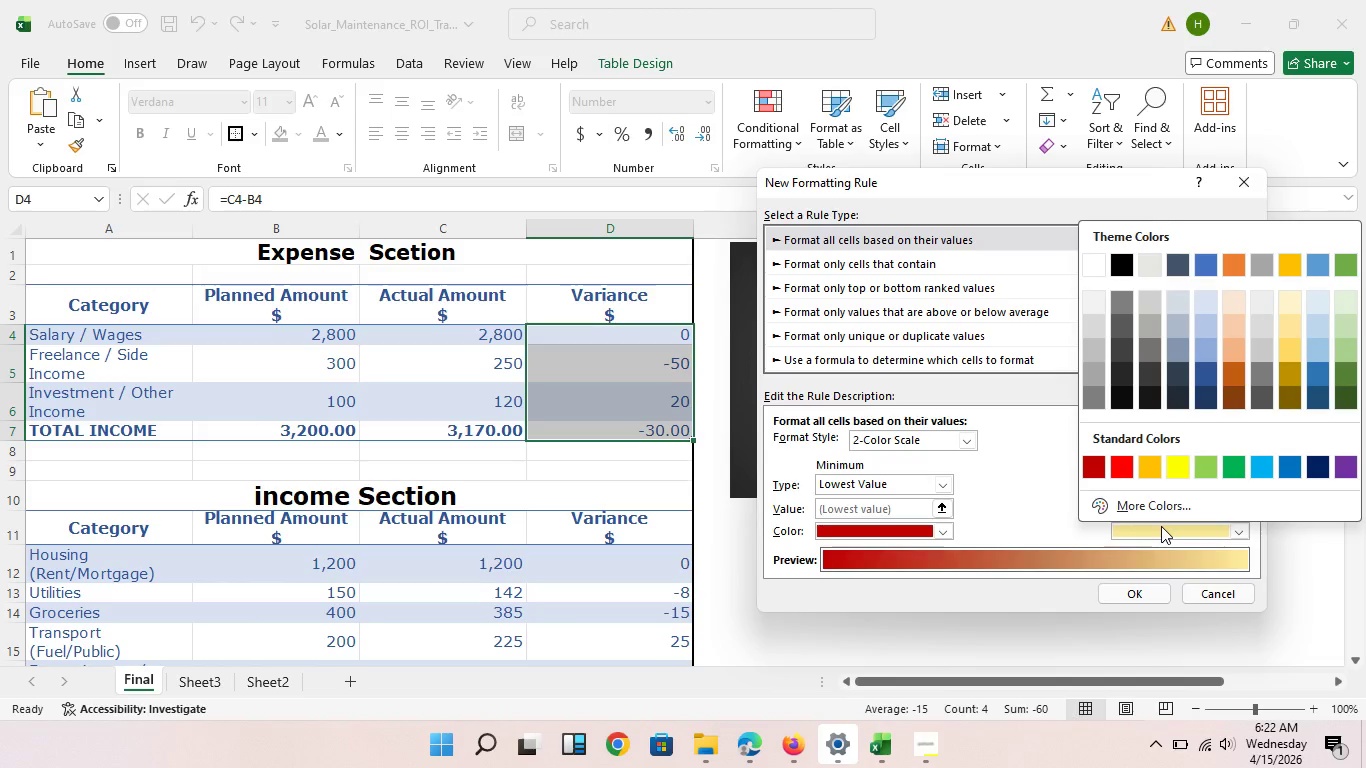 
left_click([1161, 526])
 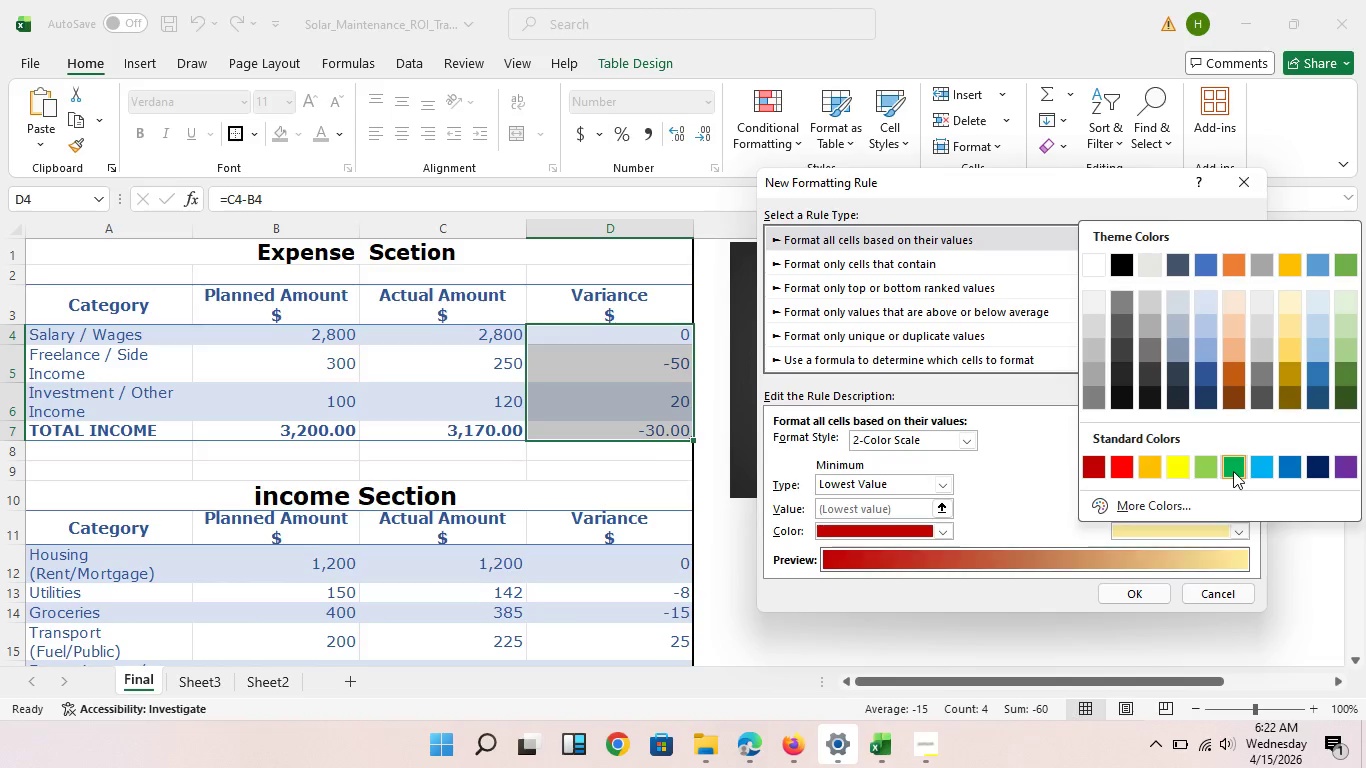 
left_click([1233, 471])
 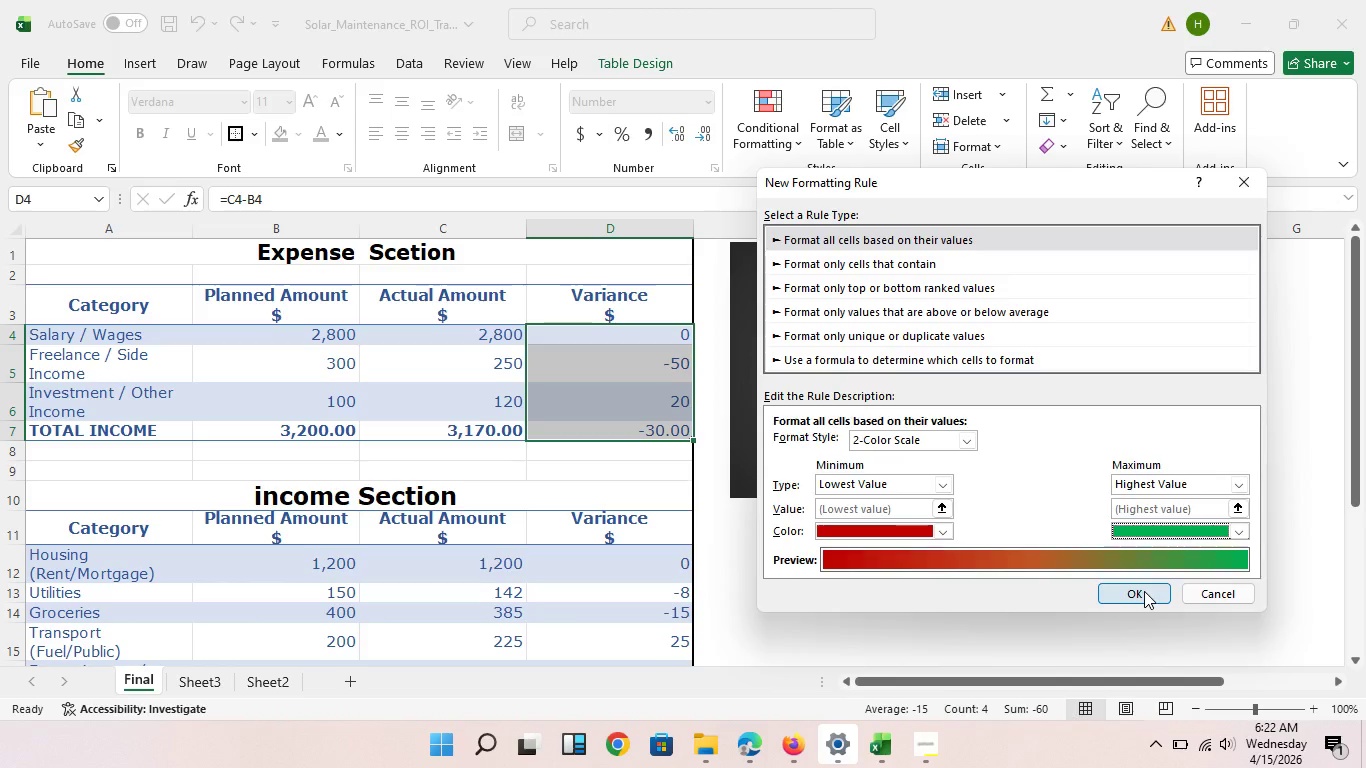 
left_click([1144, 591])
 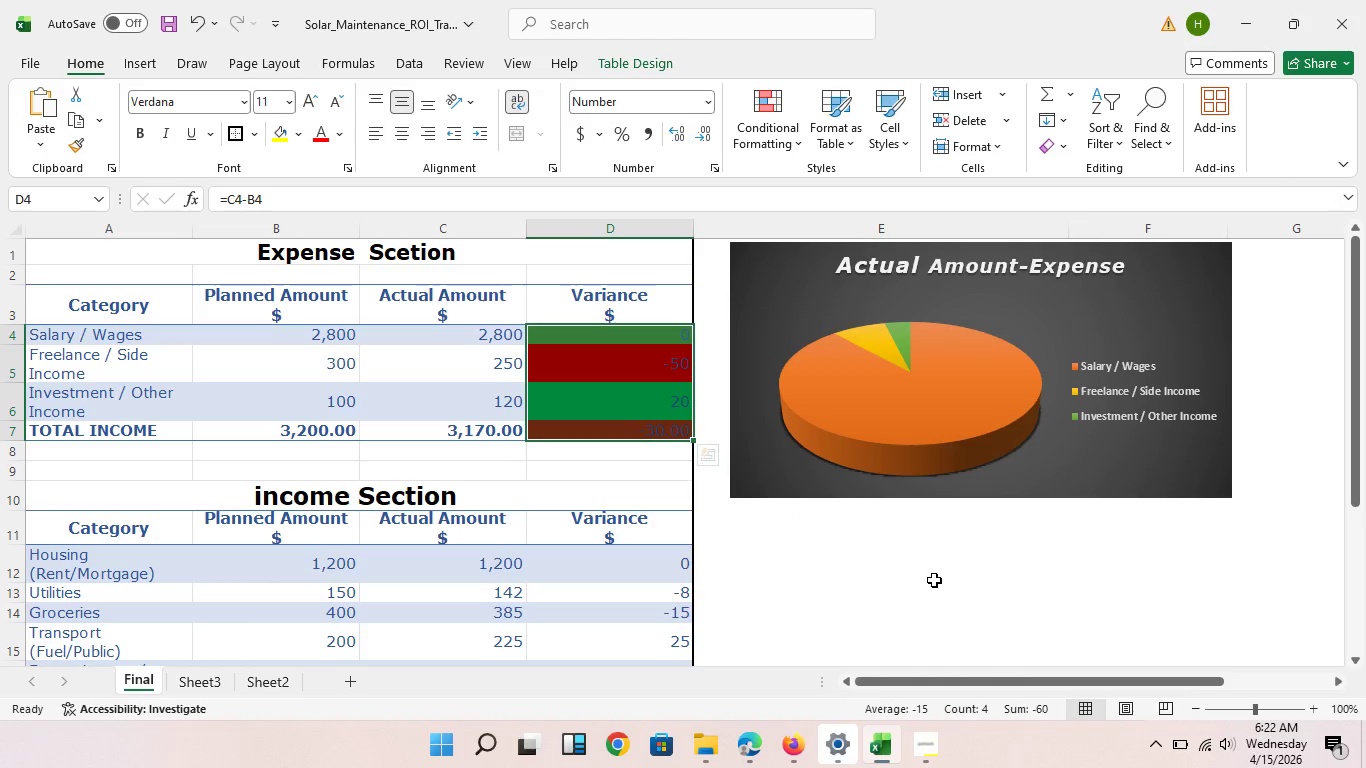 
left_click([932, 577])
 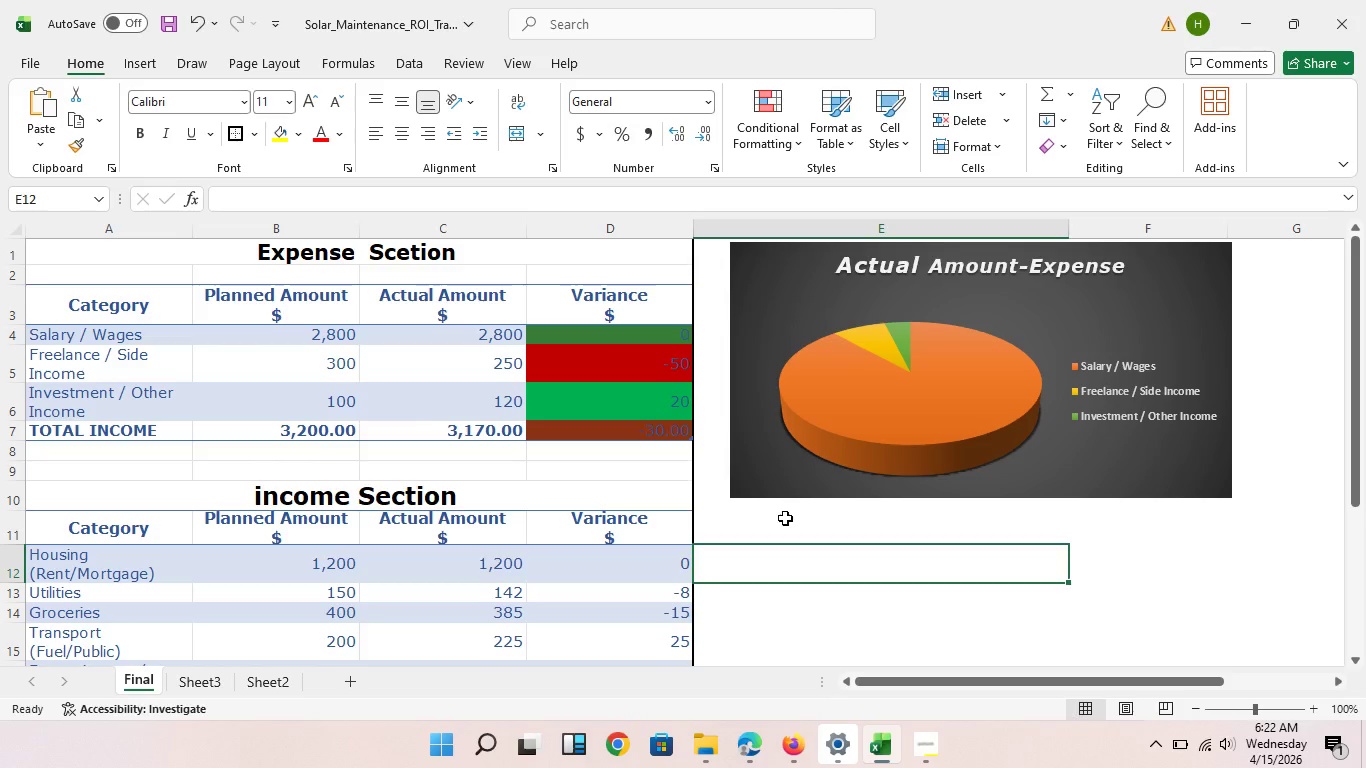 
wait(6.59)
 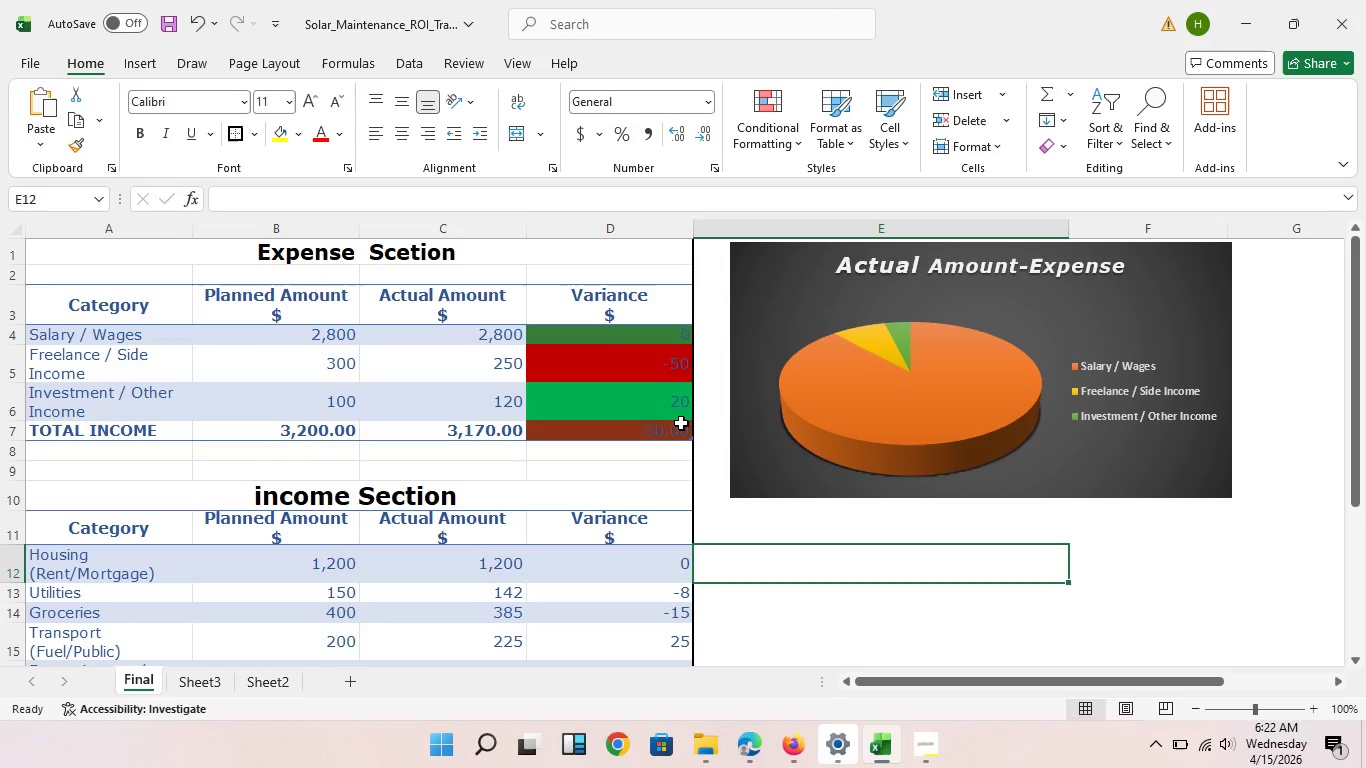 
left_click([181, 302])
 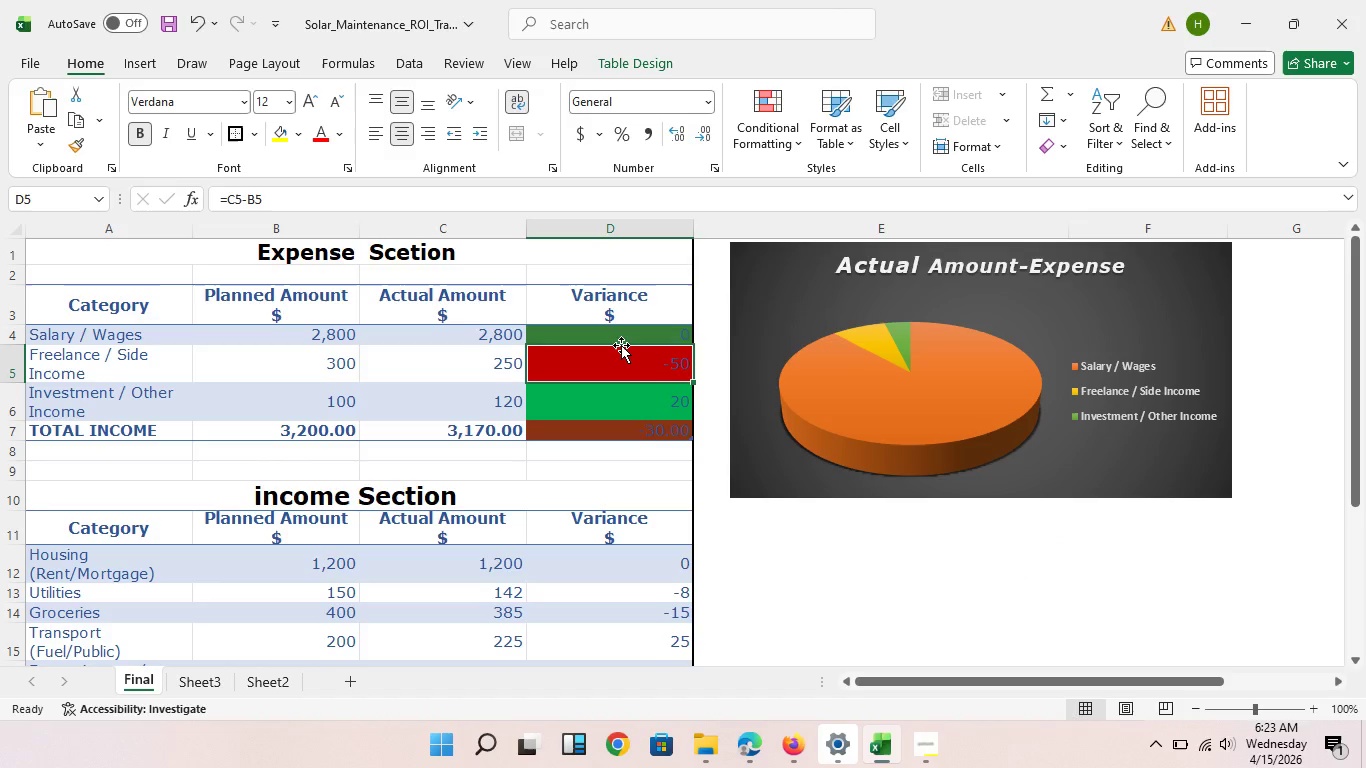 
left_click([621, 345])
 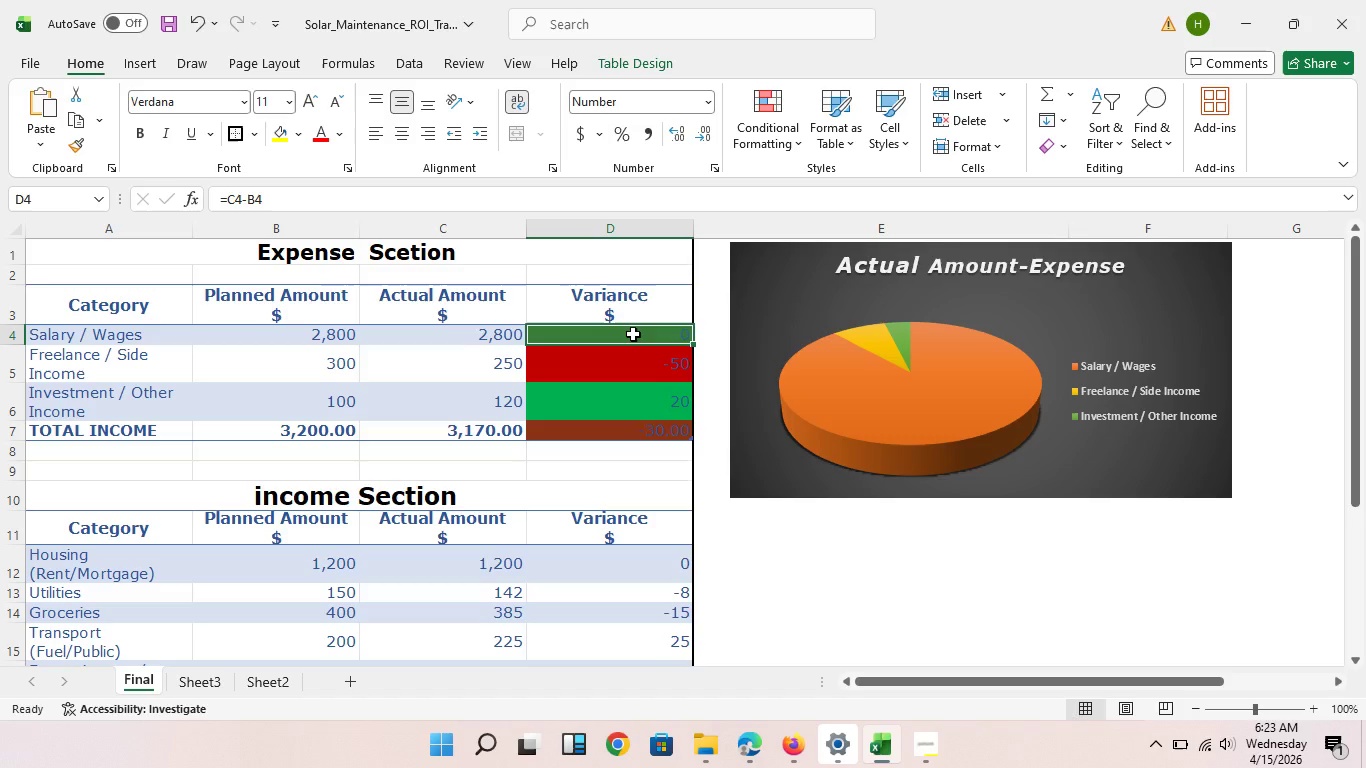 
left_click([633, 334])
 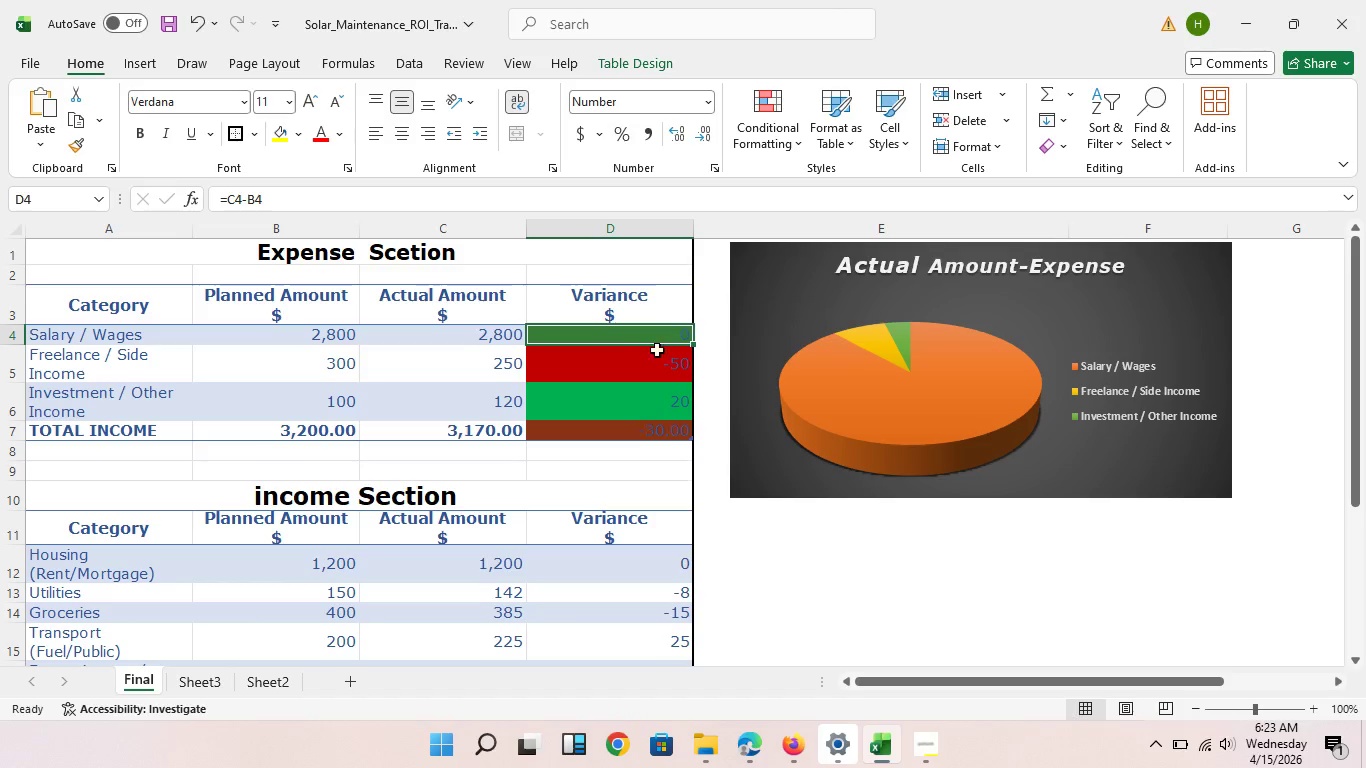 
left_click_drag(start_coordinate=[653, 340], to_coordinate=[662, 427])
 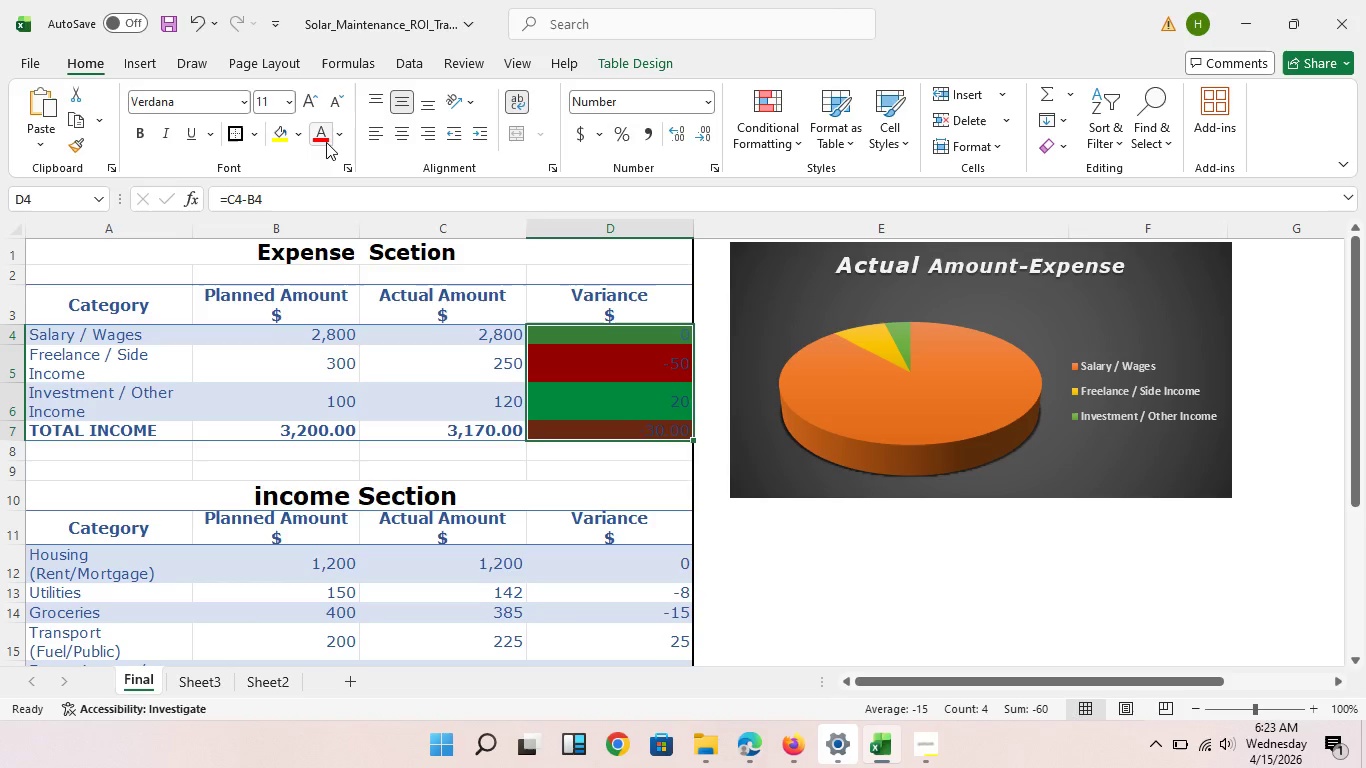 
wait(5.27)
 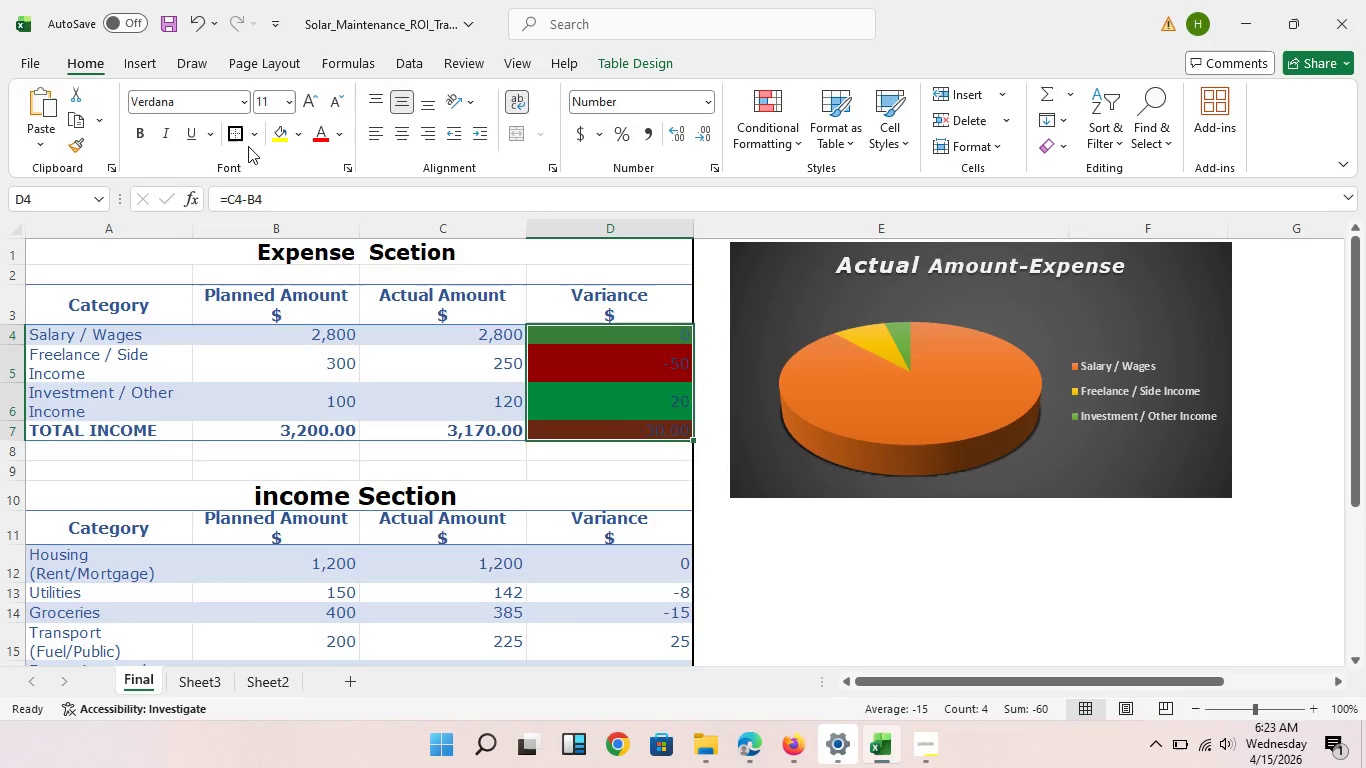 
left_click([342, 140])
 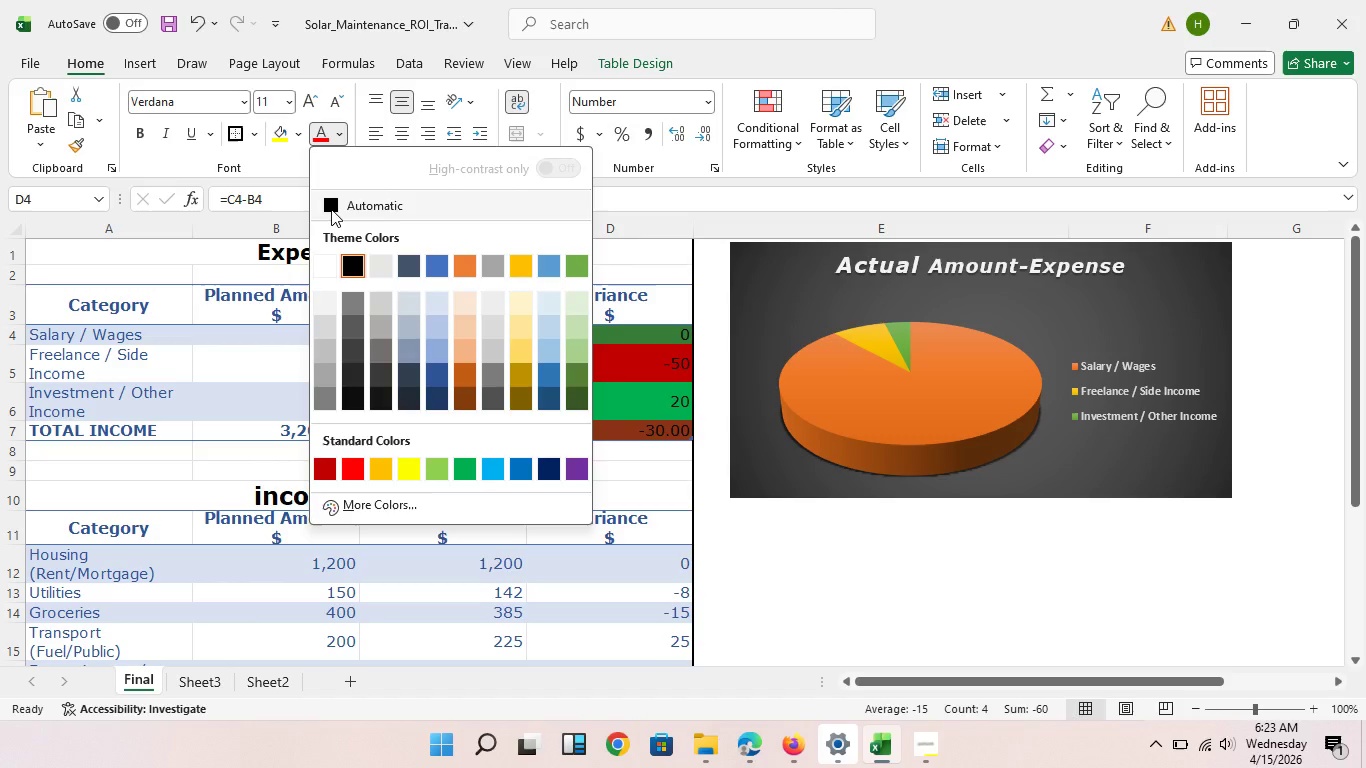 
left_click([331, 209])
 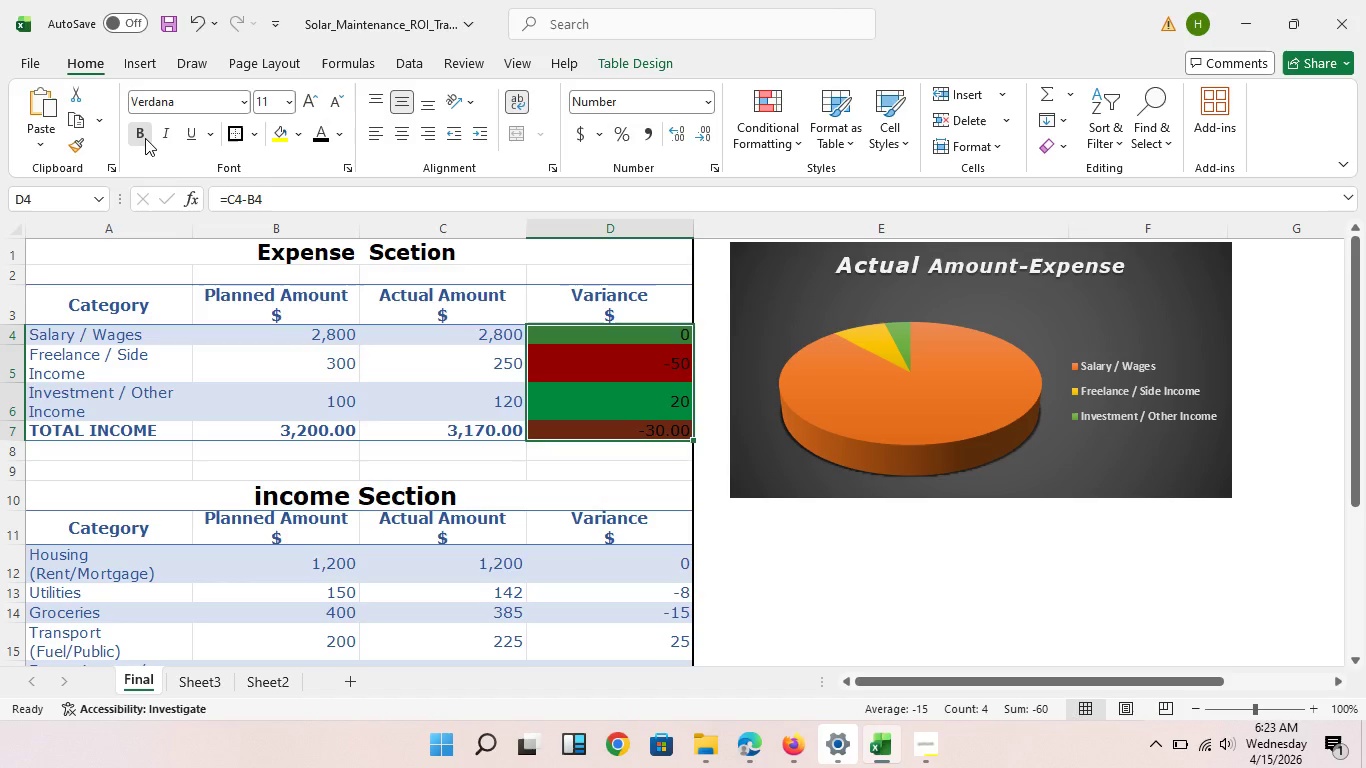 
left_click([145, 138])
 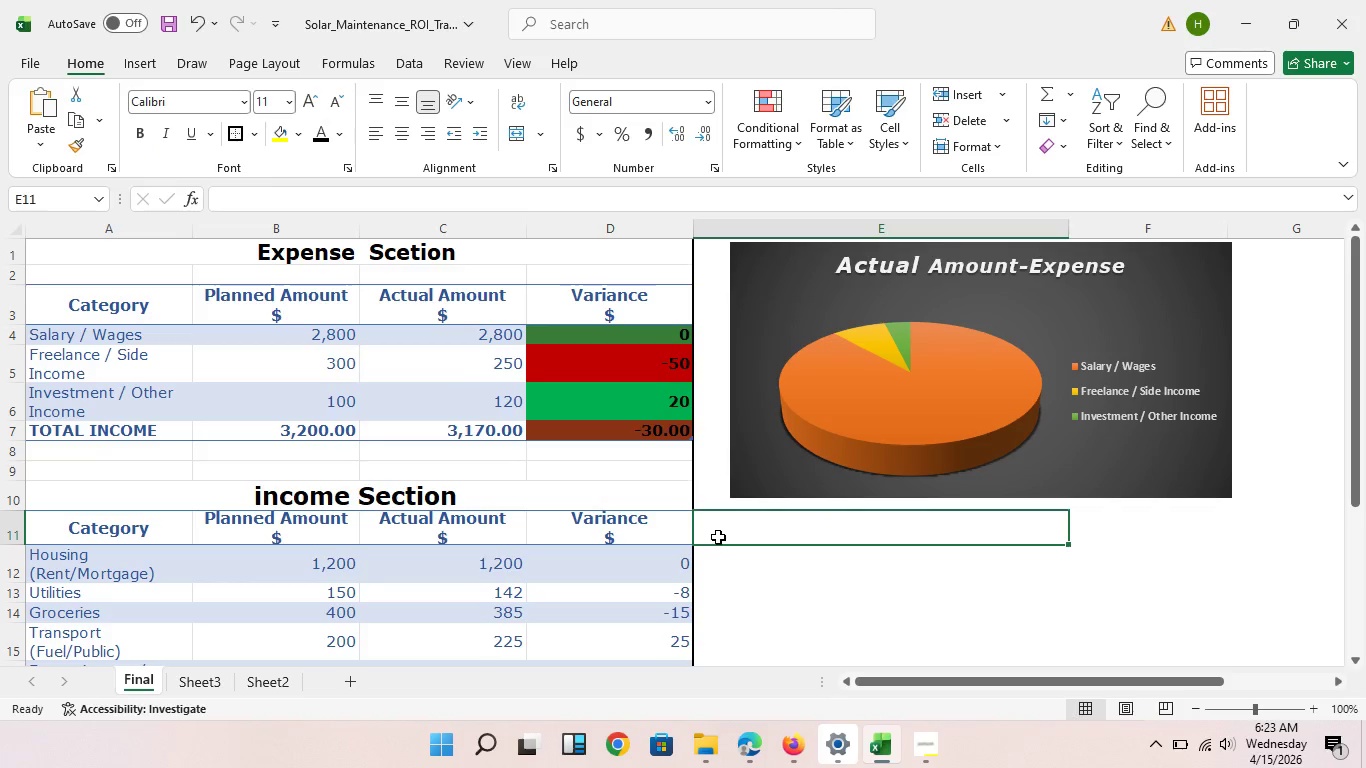 
scroll: coordinate [718, 546], scroll_direction: down, amount: 4.0
 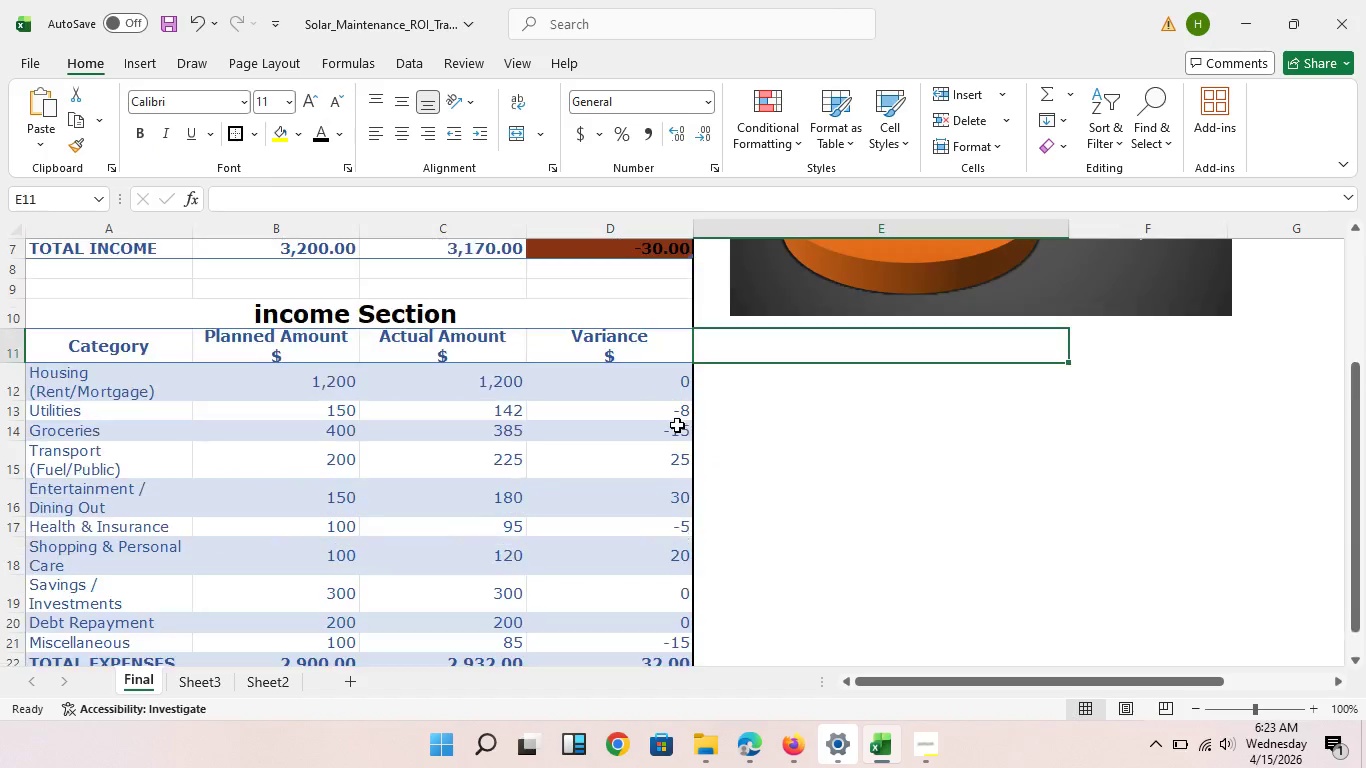 
scroll: coordinate [677, 425], scroll_direction: up, amount: 3.0
 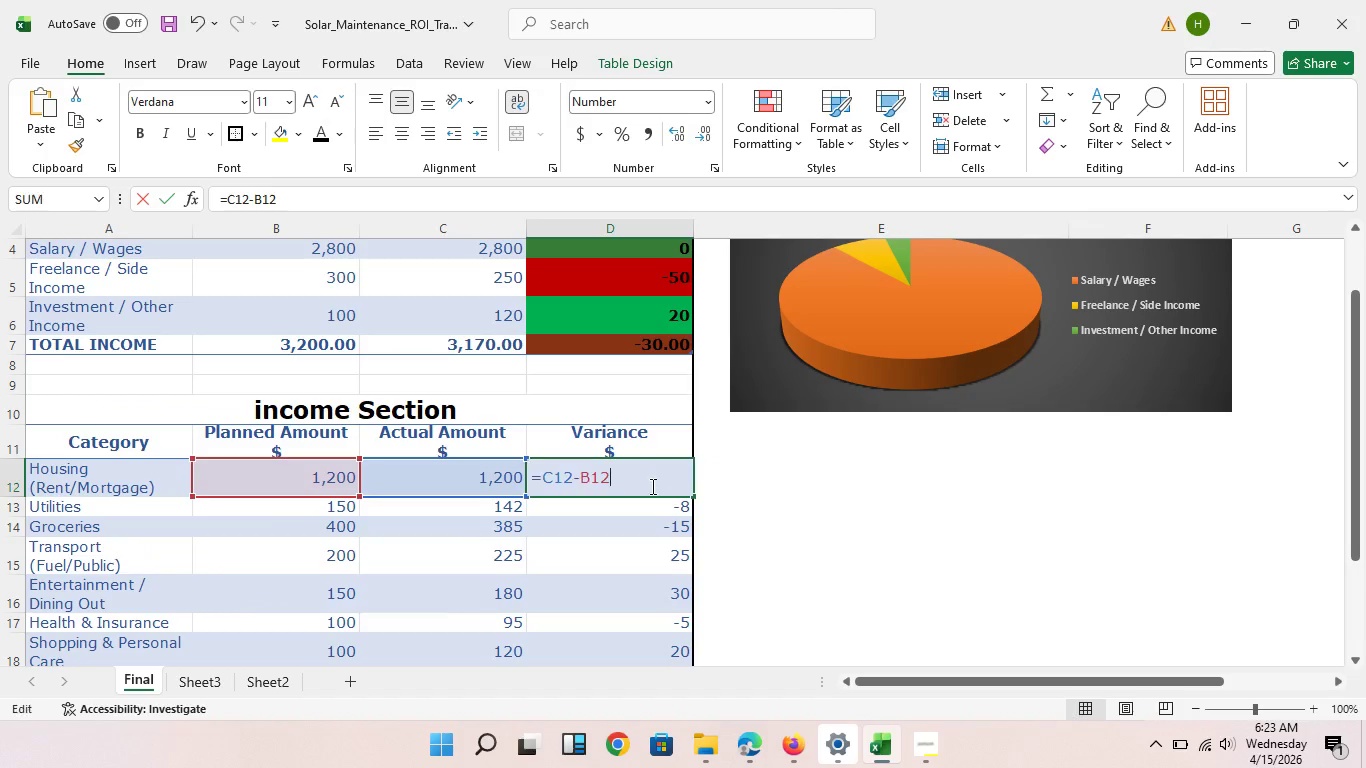 
double_click([651, 486])
 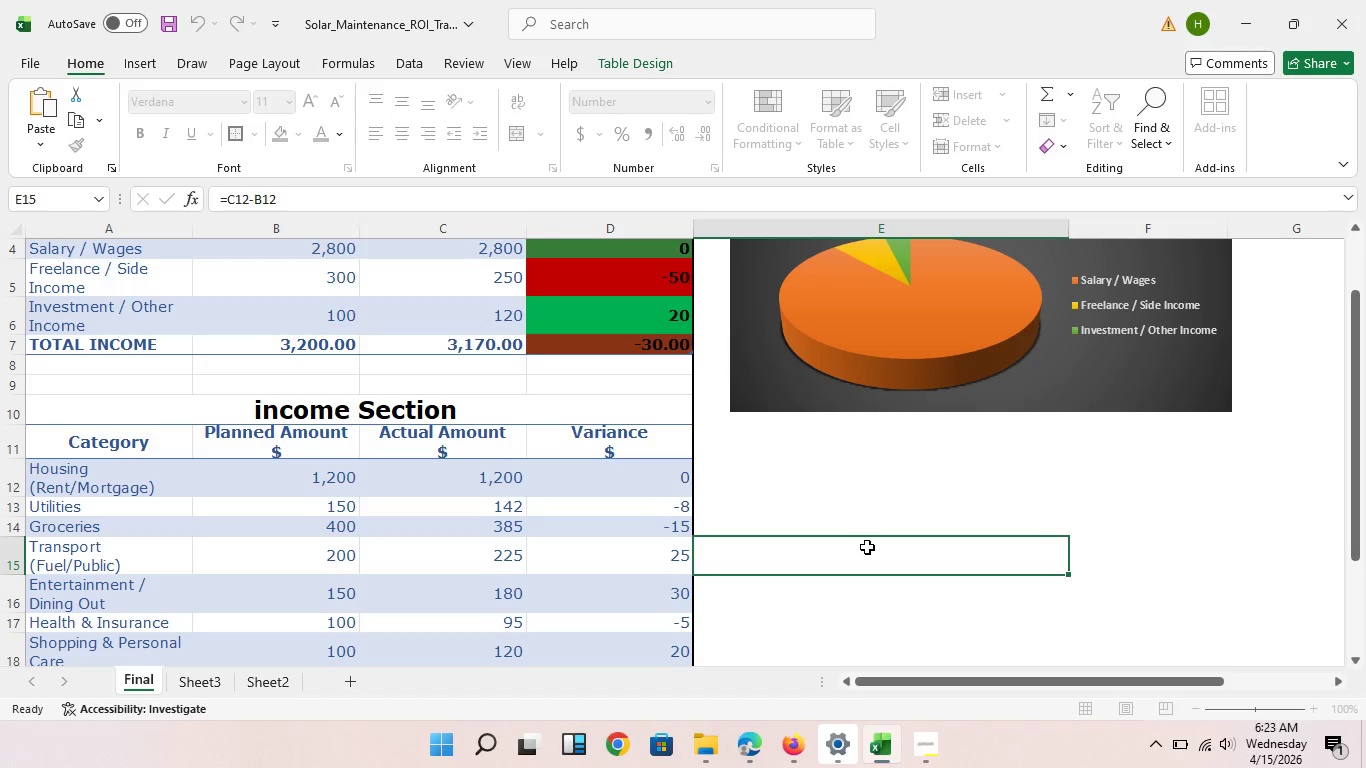 
left_click([871, 548])
 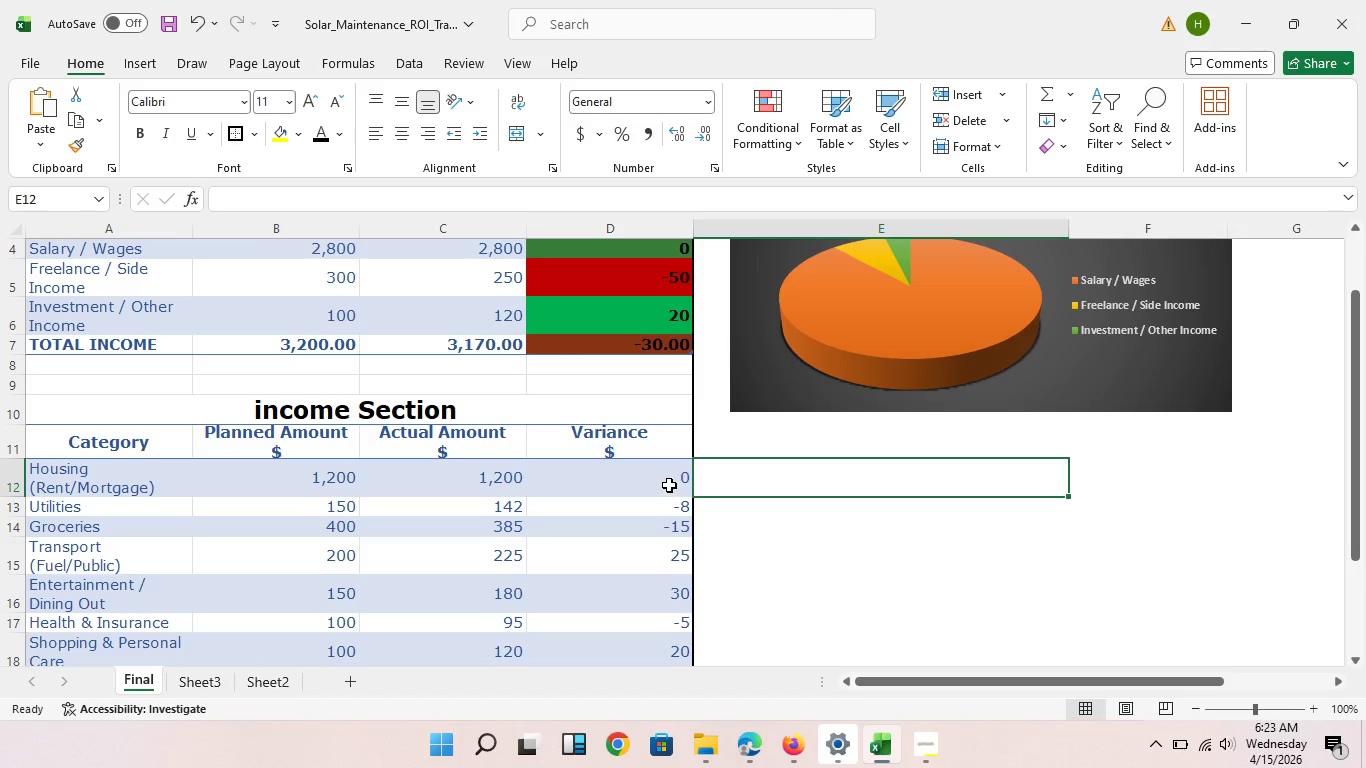 
left_click_drag(start_coordinate=[669, 485], to_coordinate=[633, 612])
 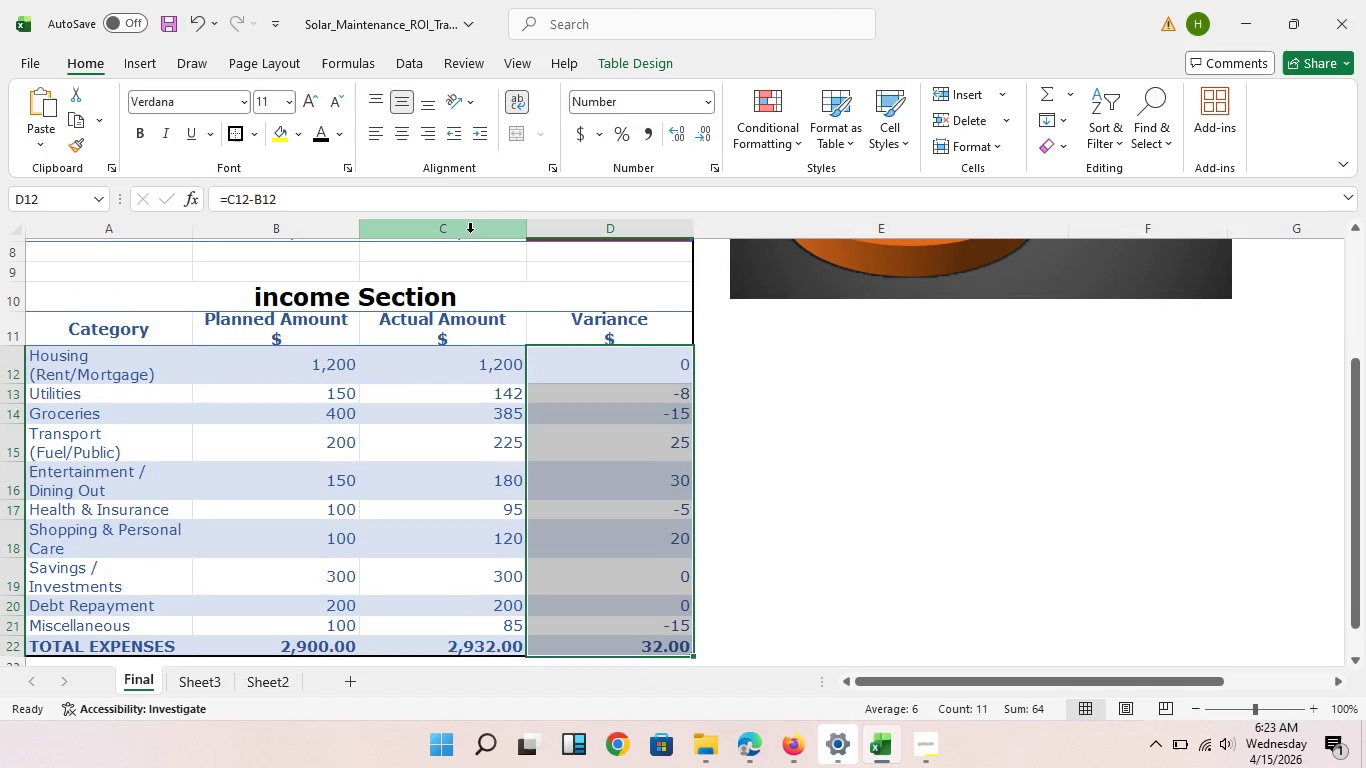 
scroll: coordinate [559, 343], scroll_direction: up, amount: 2.0
 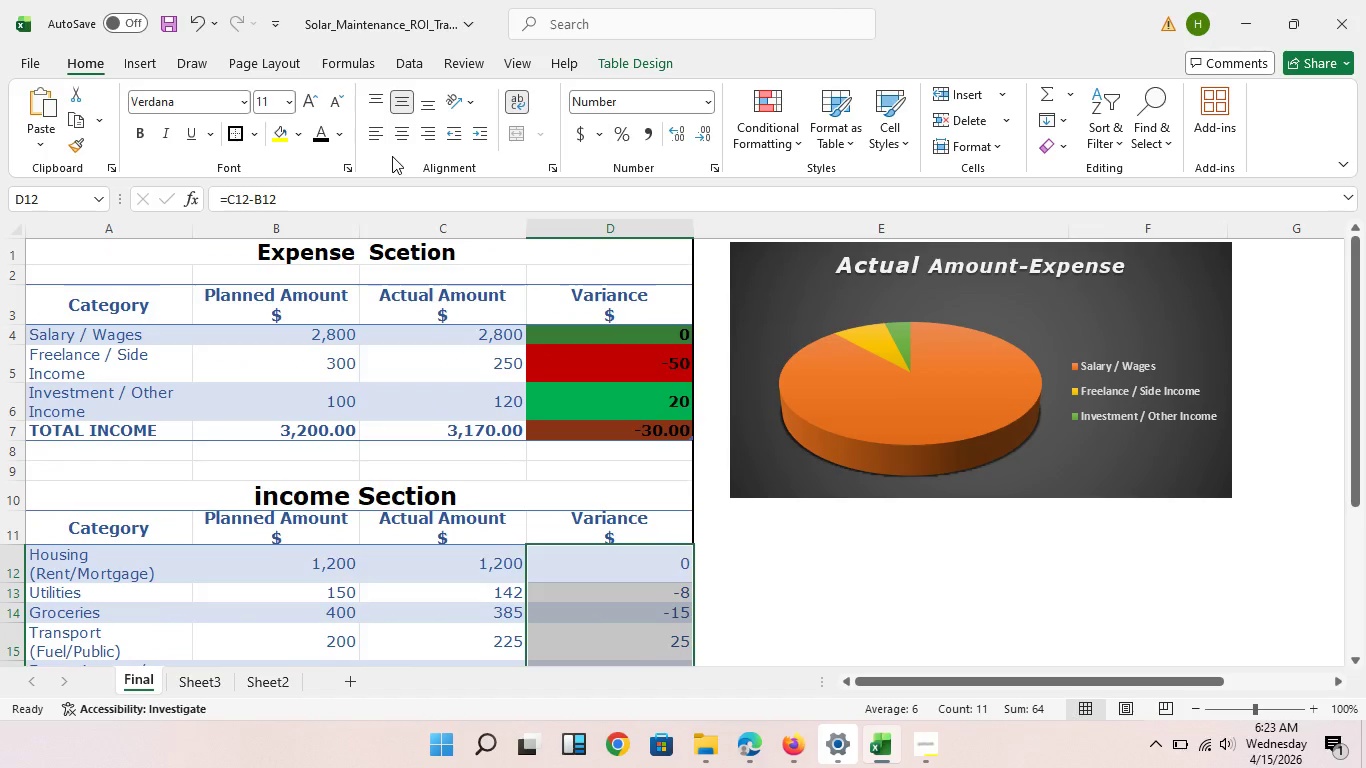 
wait(5.39)
 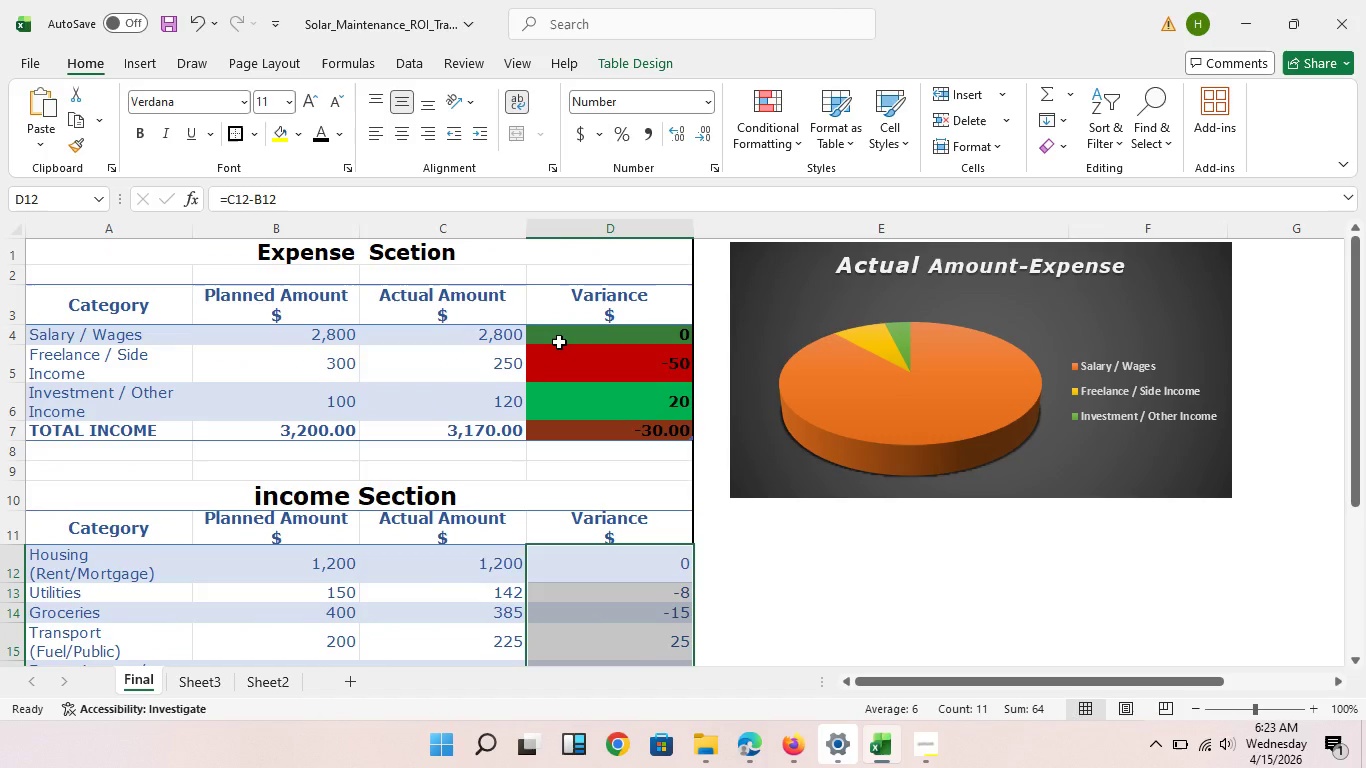 
left_click([766, 142])
 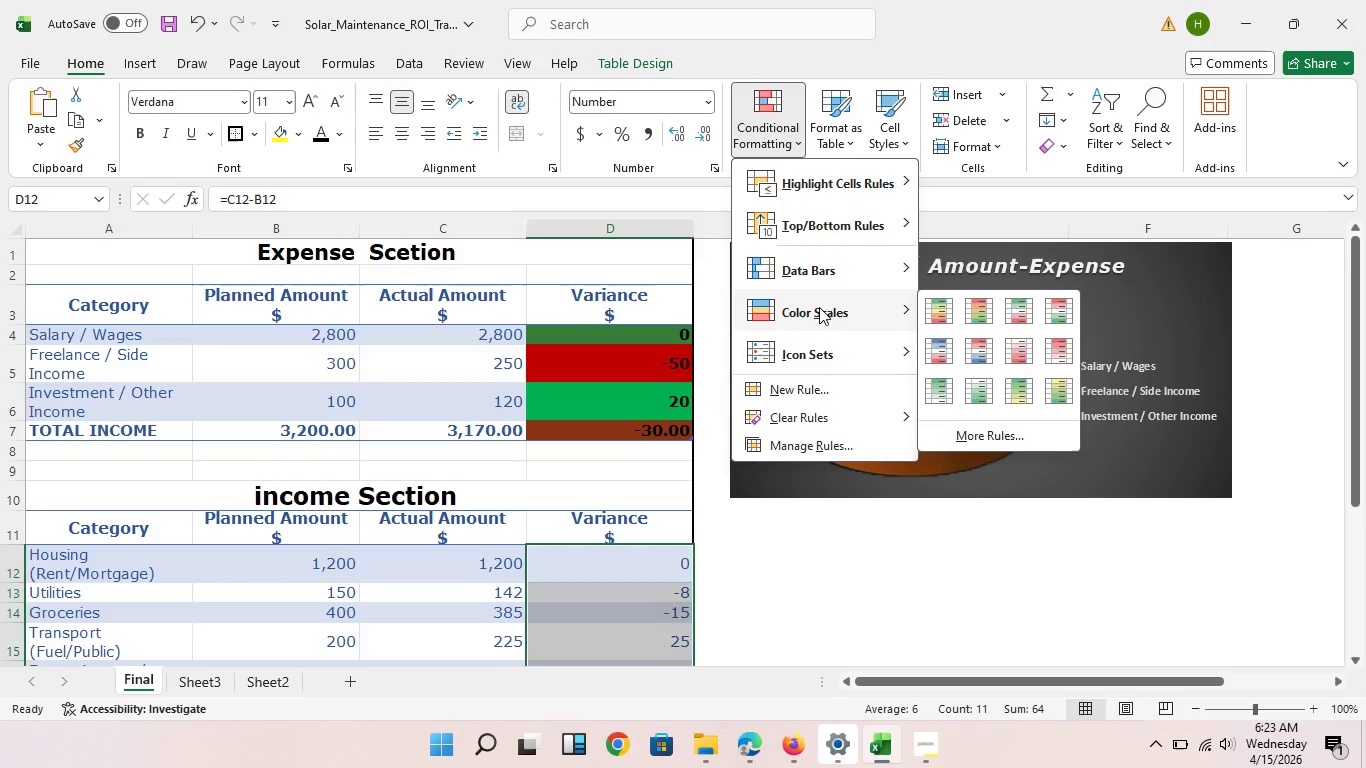 
wait(6.47)
 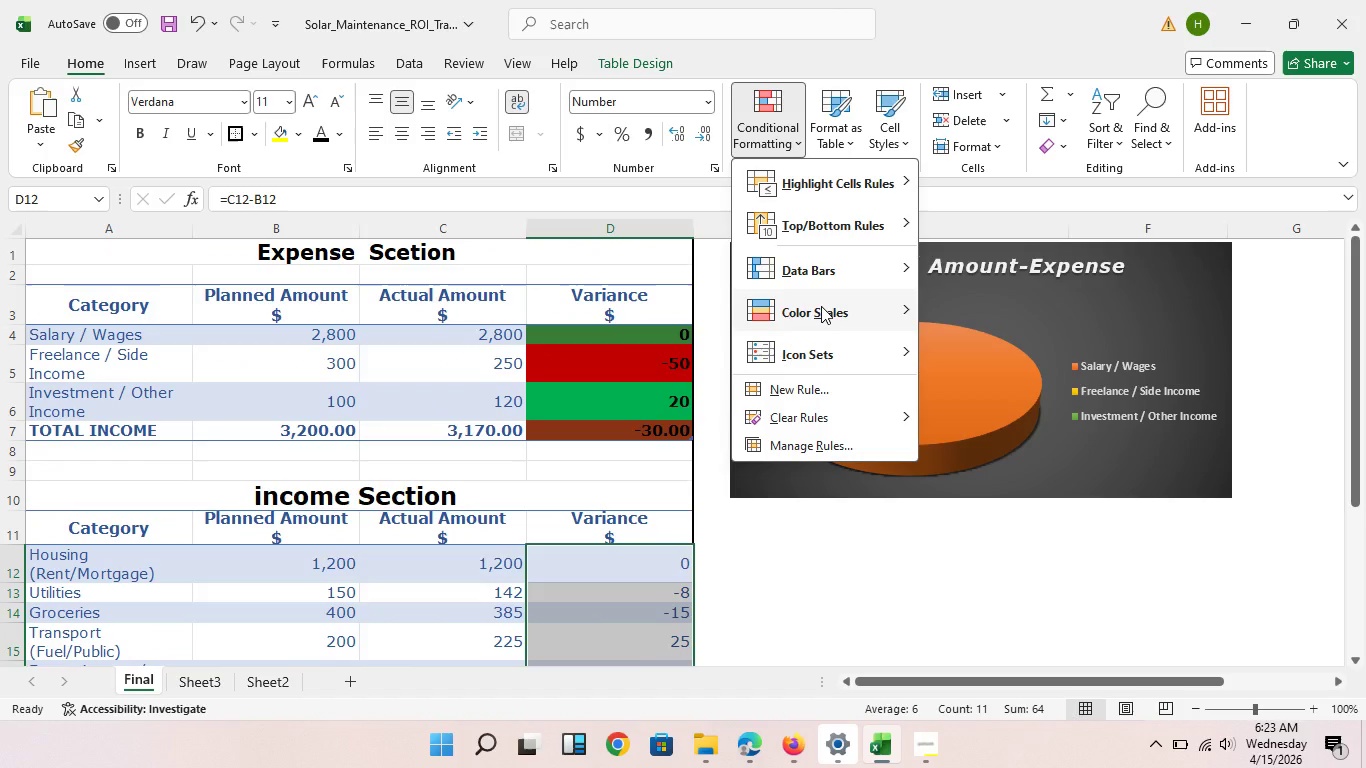 
left_click([942, 315])
 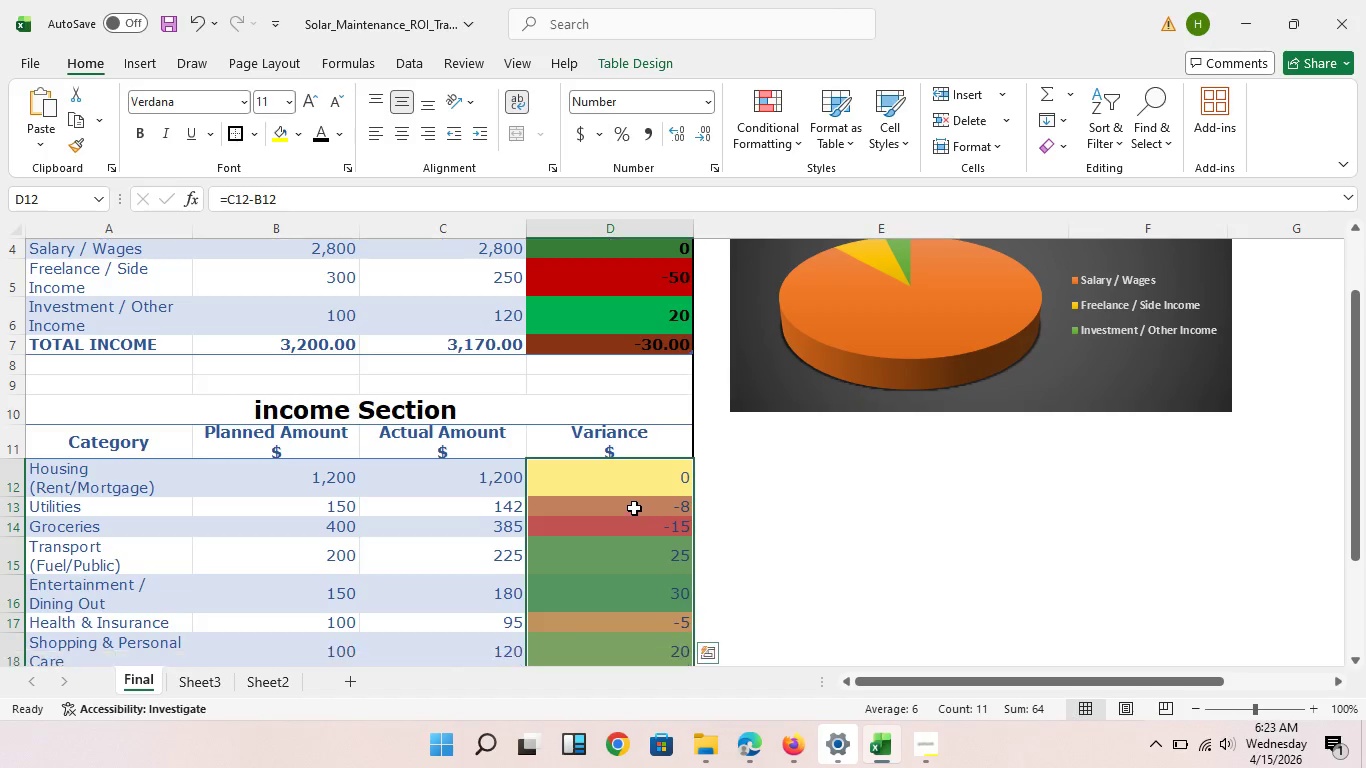 
scroll: coordinate [639, 528], scroll_direction: down, amount: 1.0
 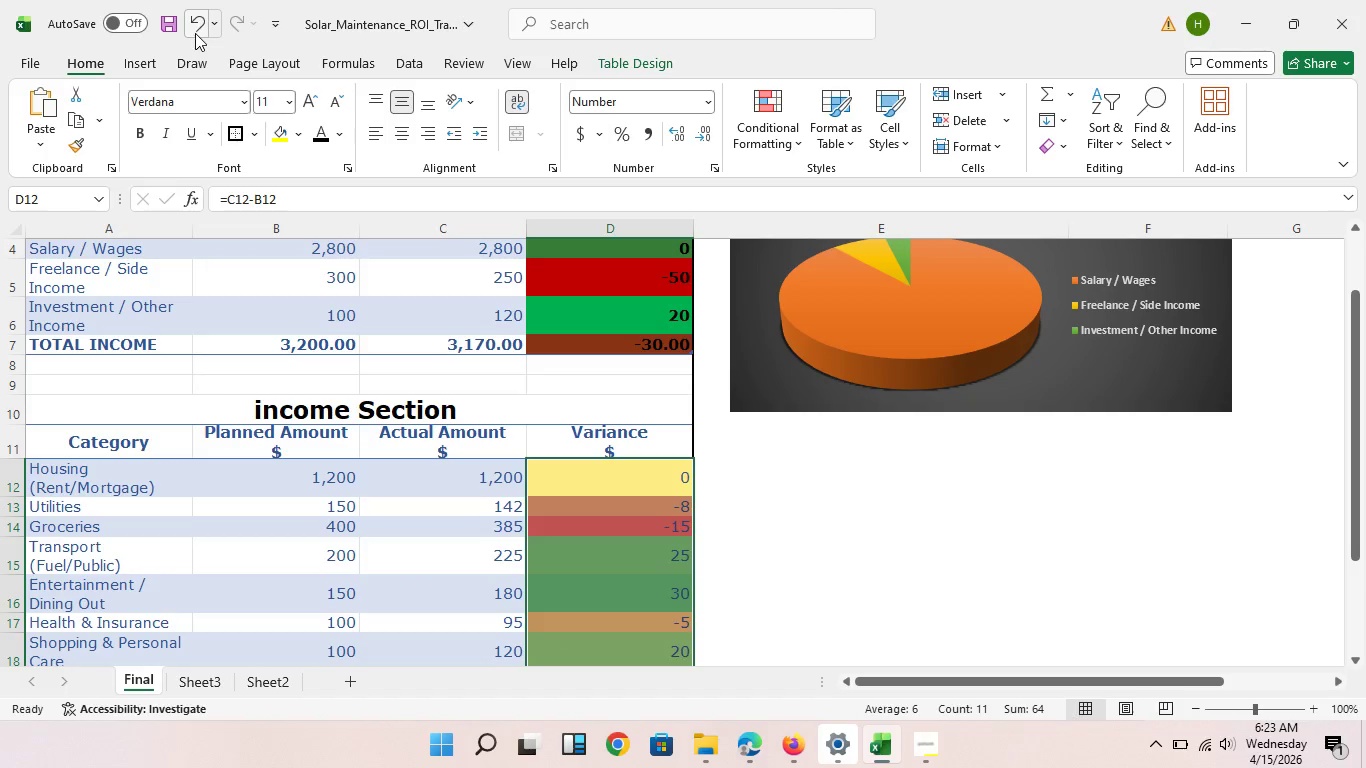 
left_click([195, 33])
 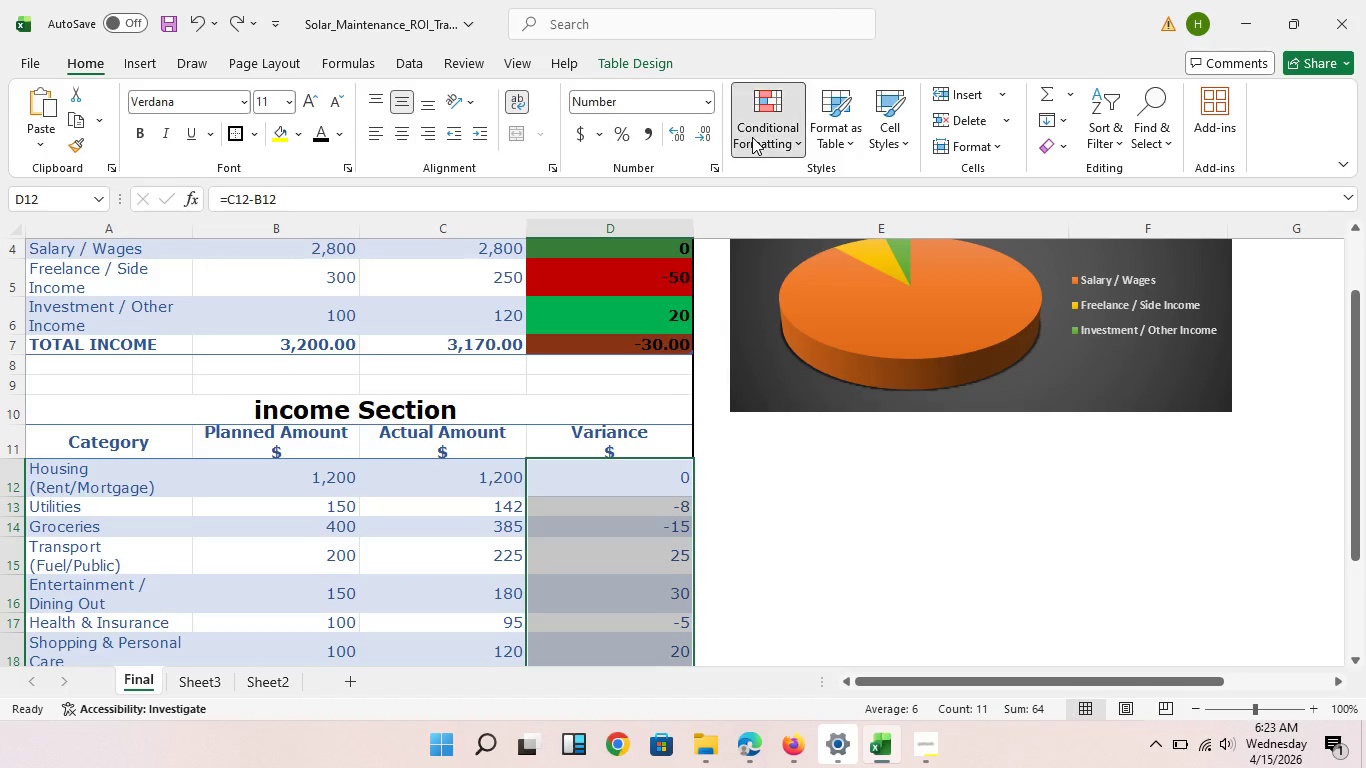 
left_click([752, 137])
 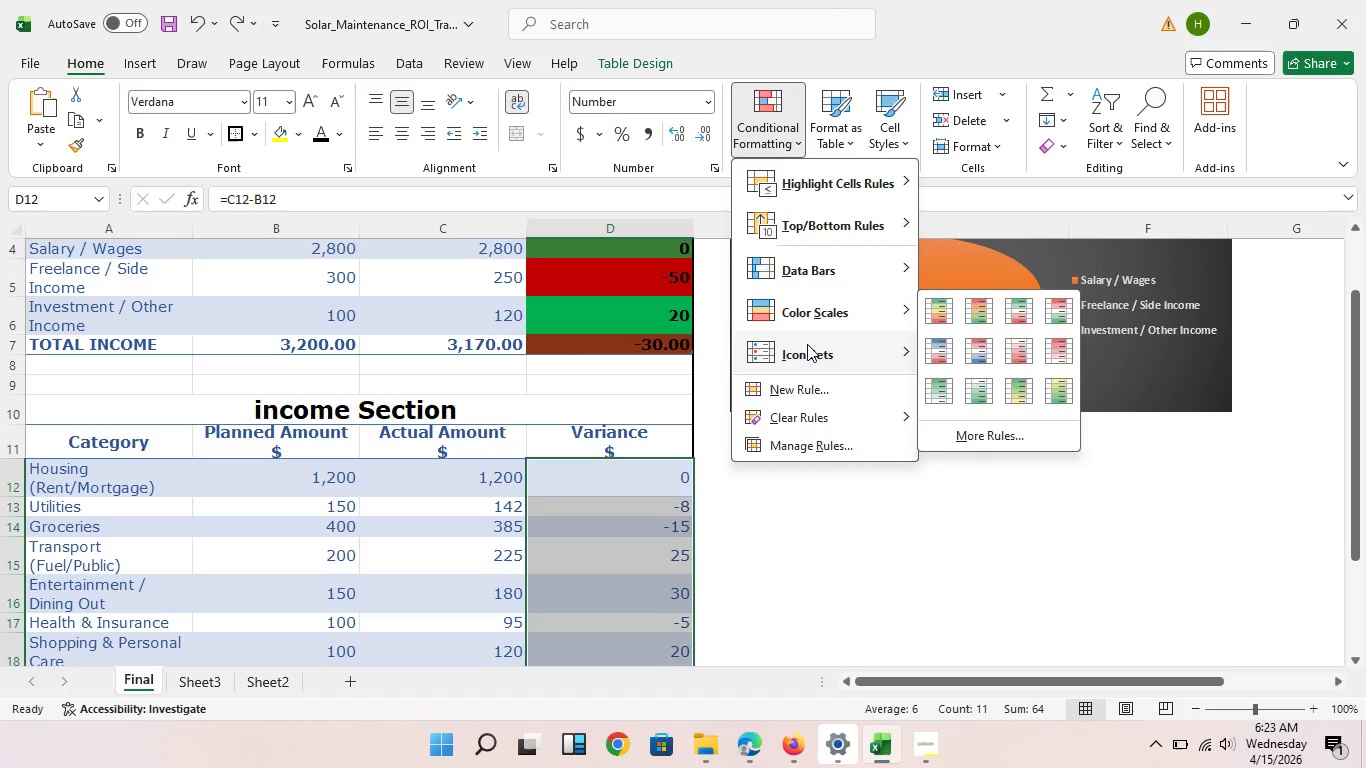 
wait(6.92)
 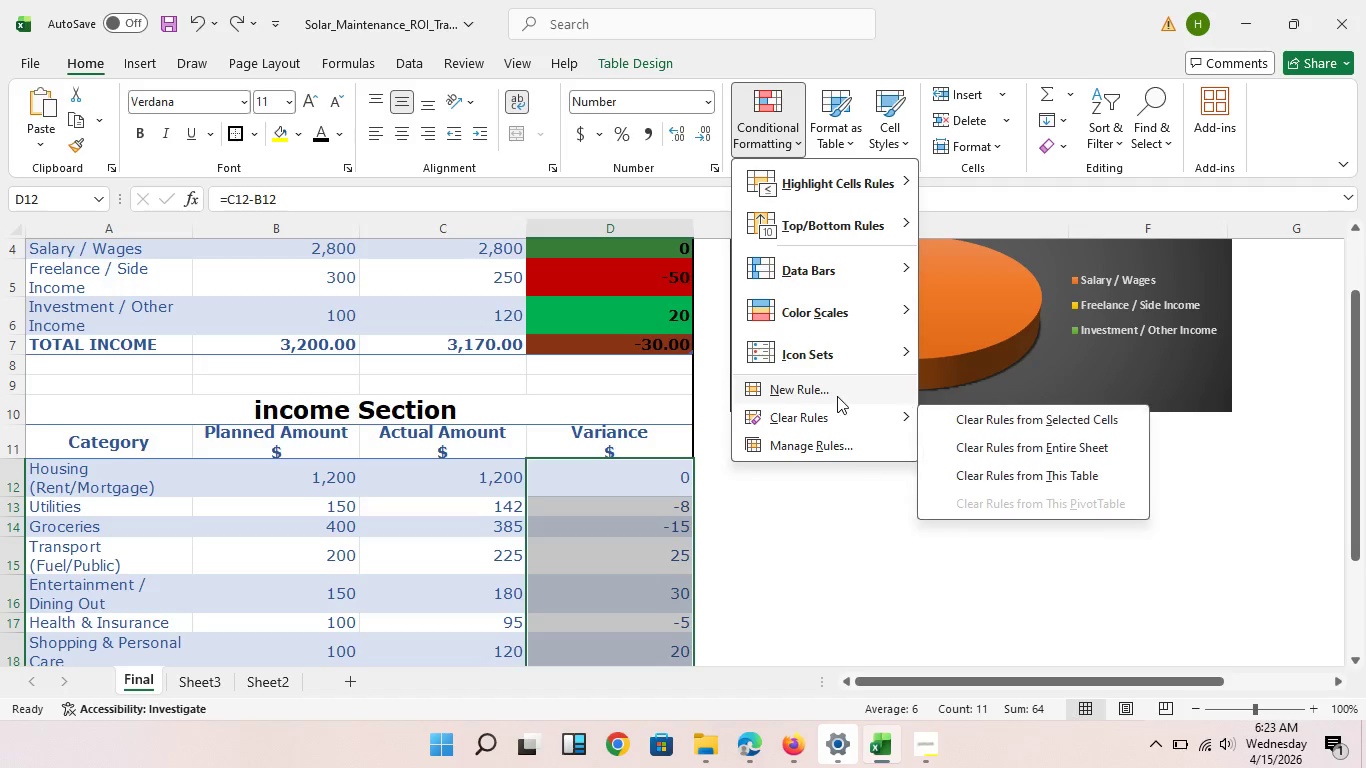 
left_click([807, 318])
 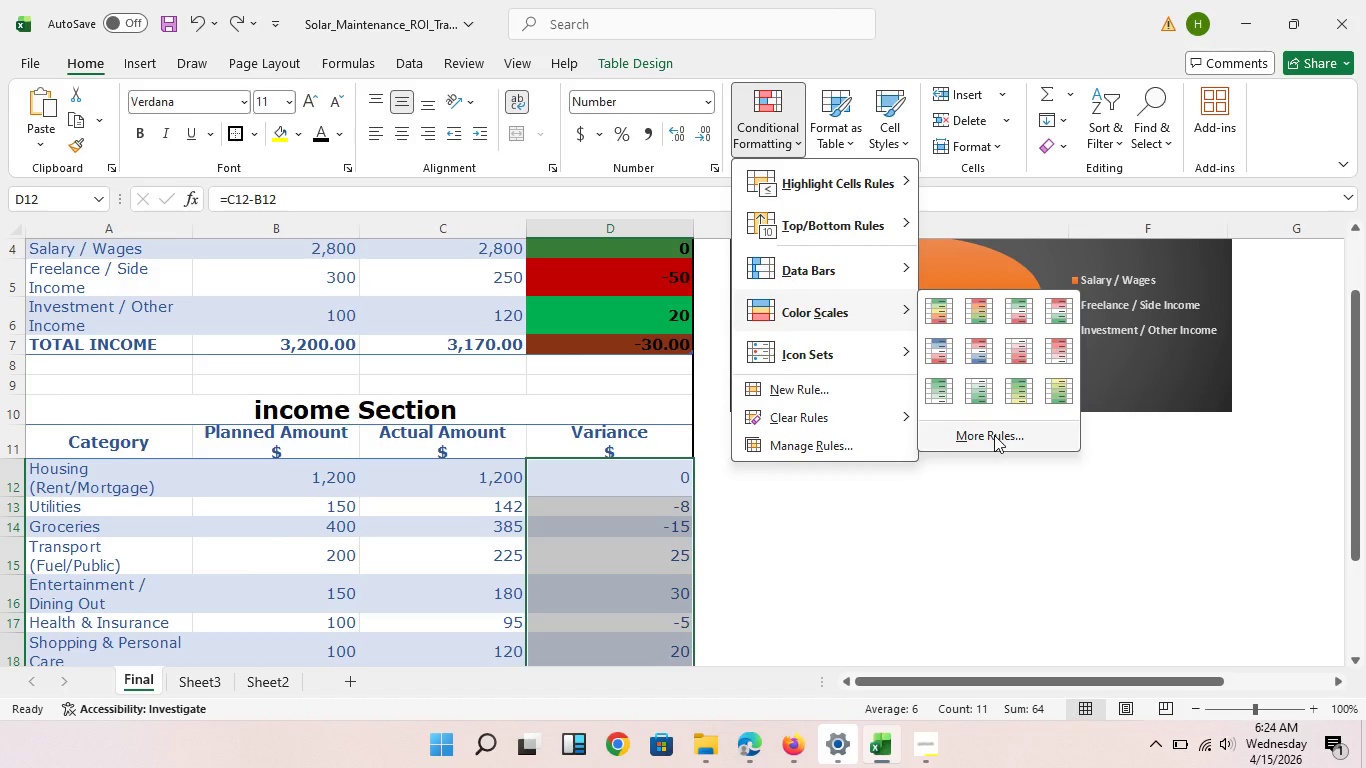 
left_click([994, 435])
 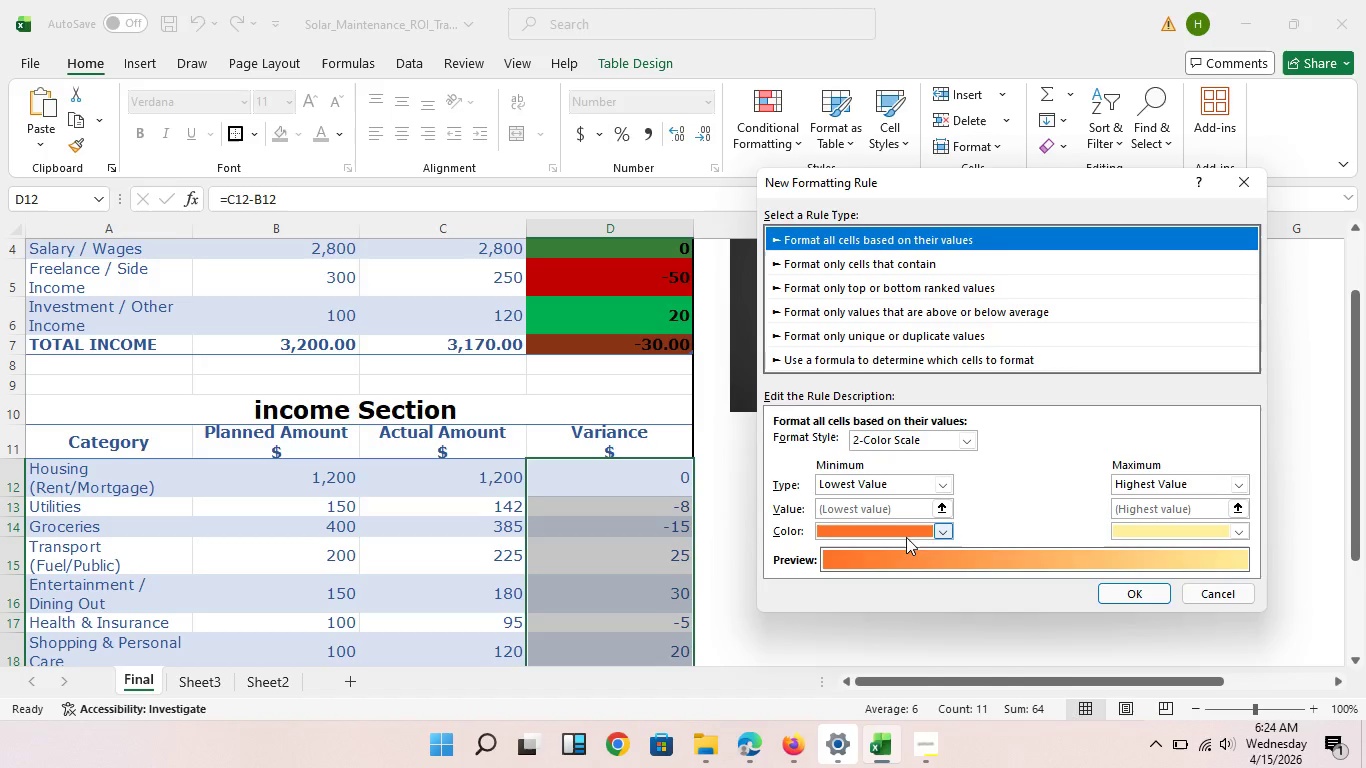 
left_click([951, 530])
 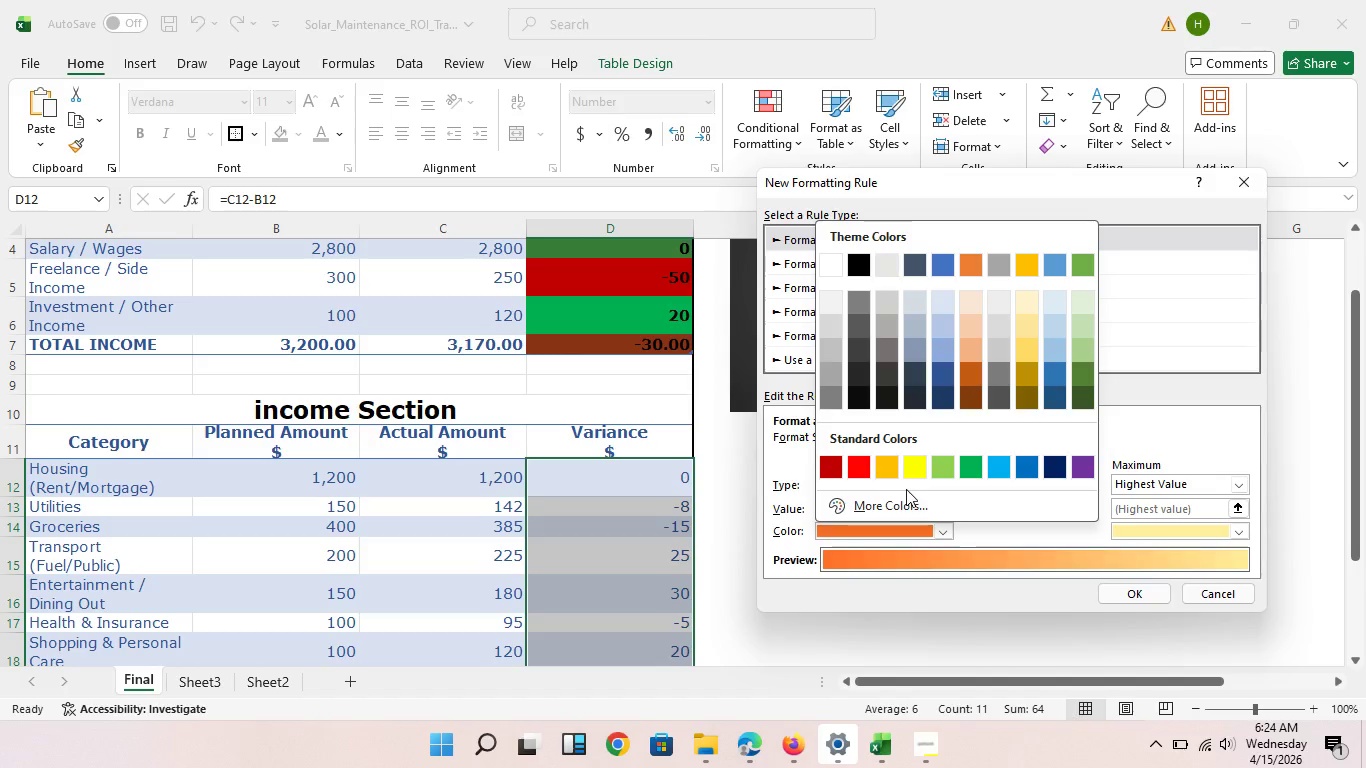 
scroll: coordinate [832, 484], scroll_direction: up, amount: 3.0
 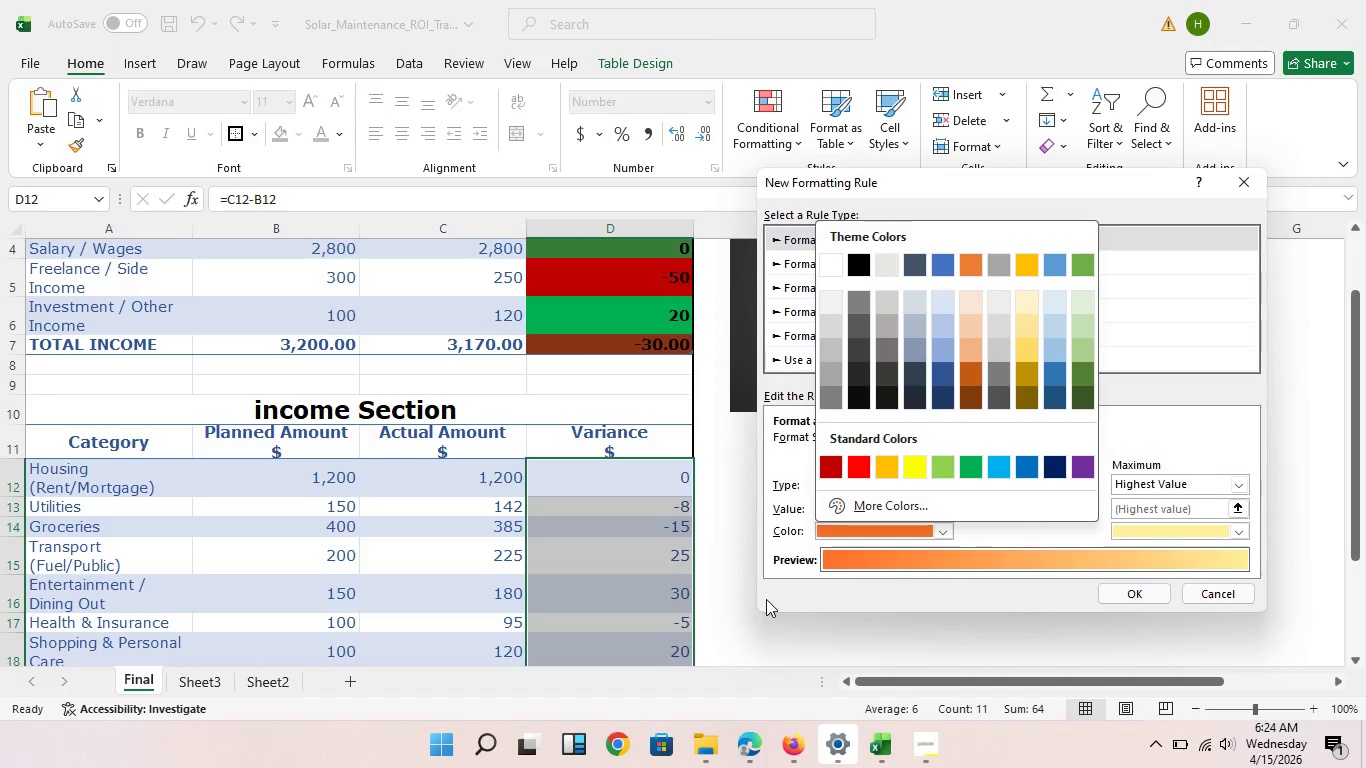 
wait(11.44)
 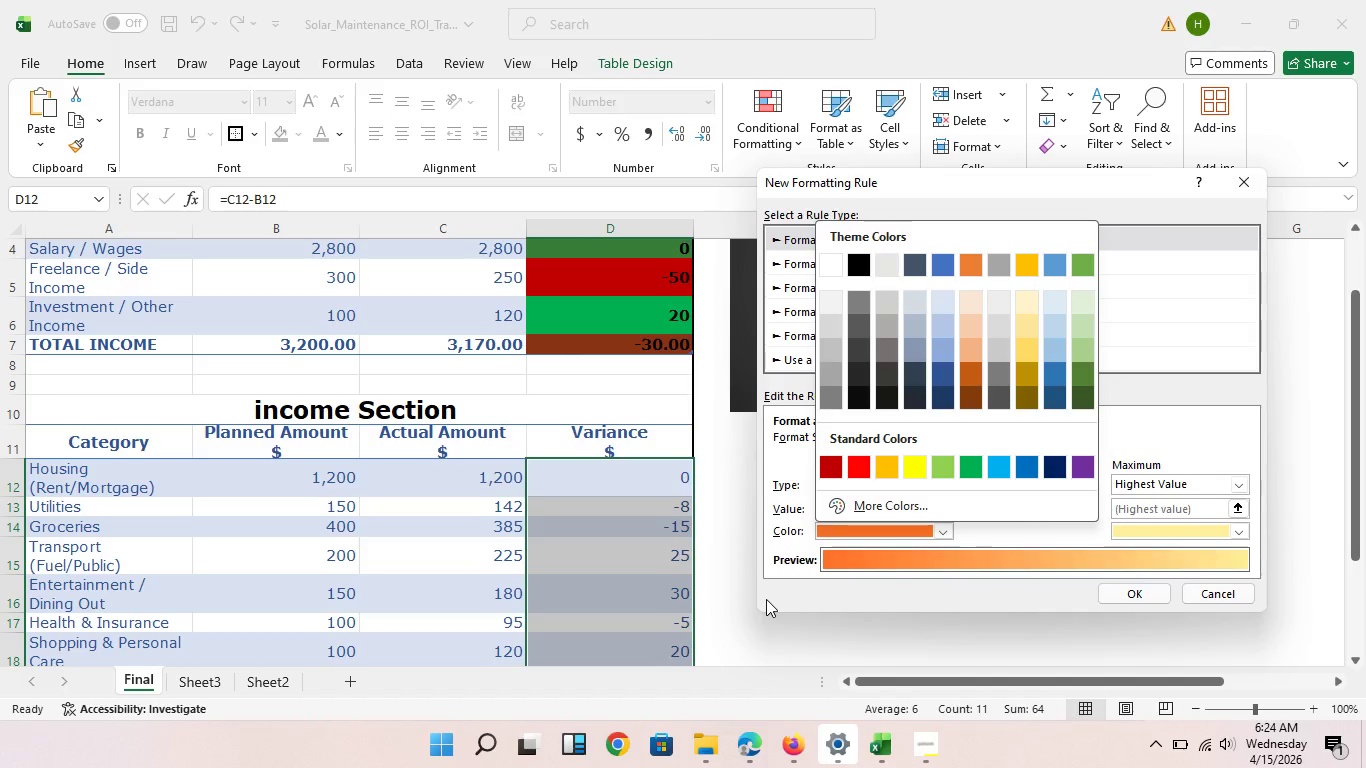 
left_click([708, 610])
 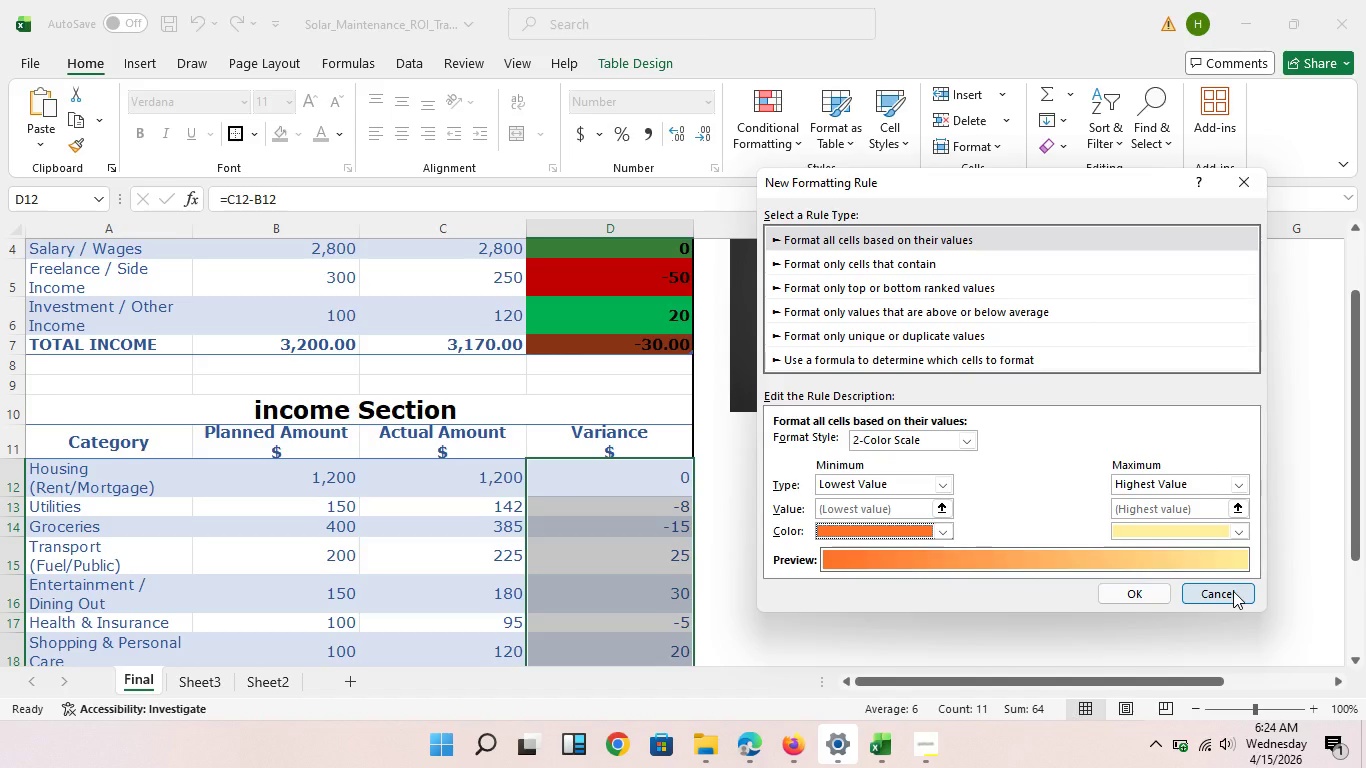 
wait(5.11)
 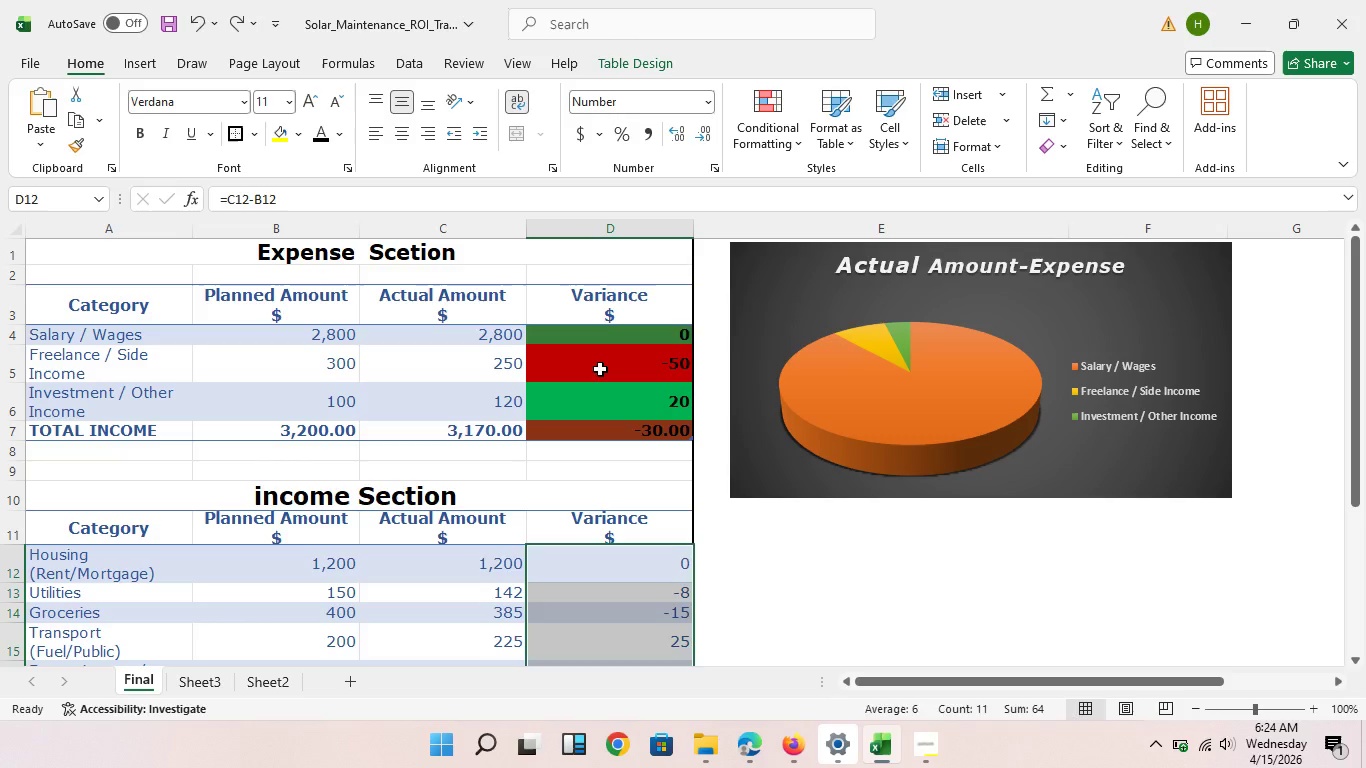 
left_click([601, 369])
 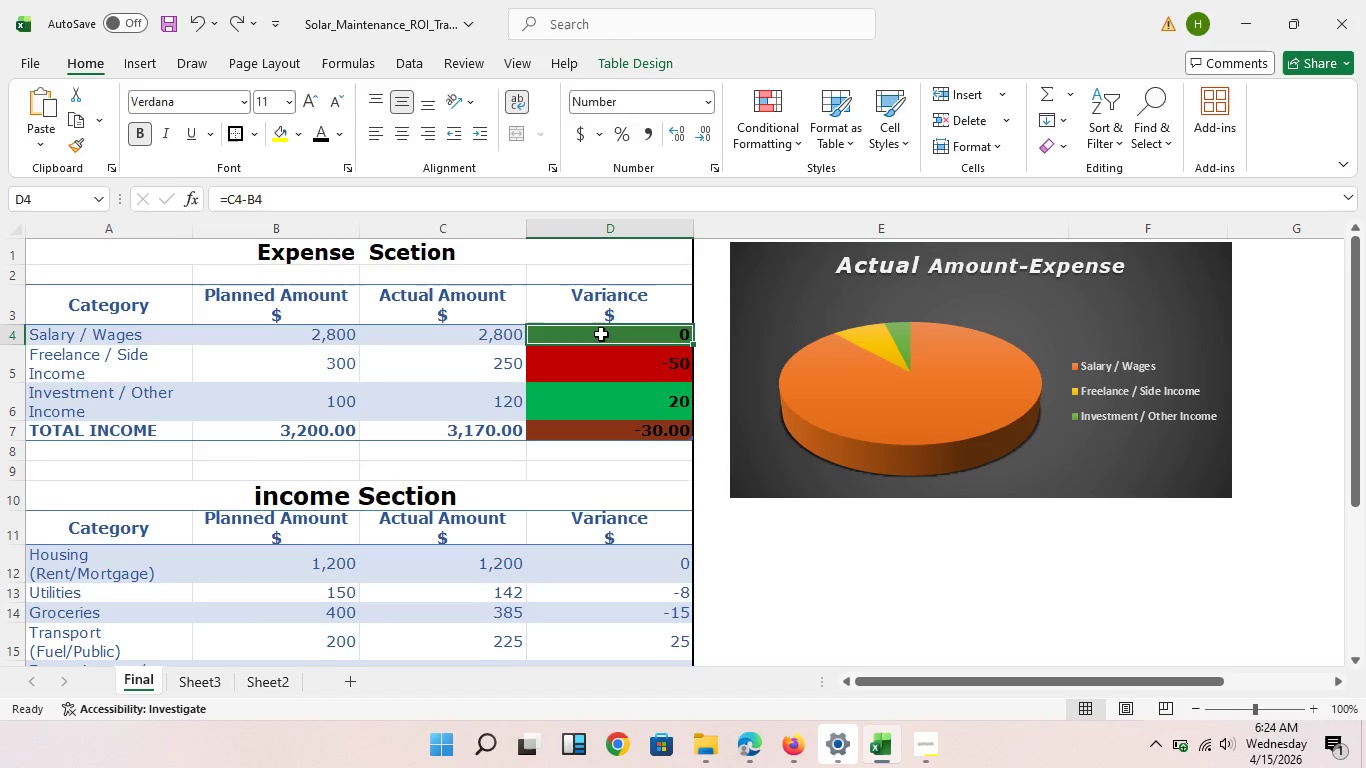 
scroll: coordinate [717, 428], scroll_direction: up, amount: 5.0
 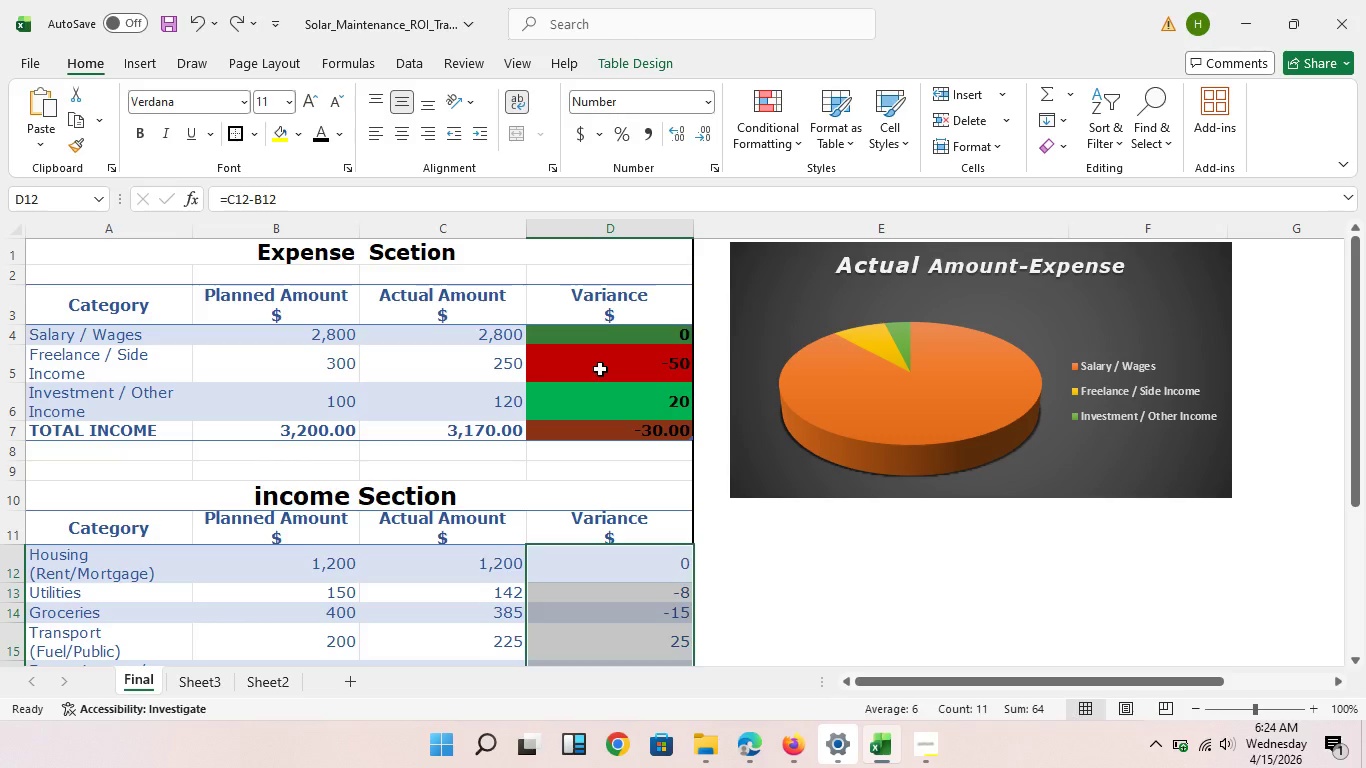 
left_click_drag(start_coordinate=[599, 328], to_coordinate=[634, 424])
 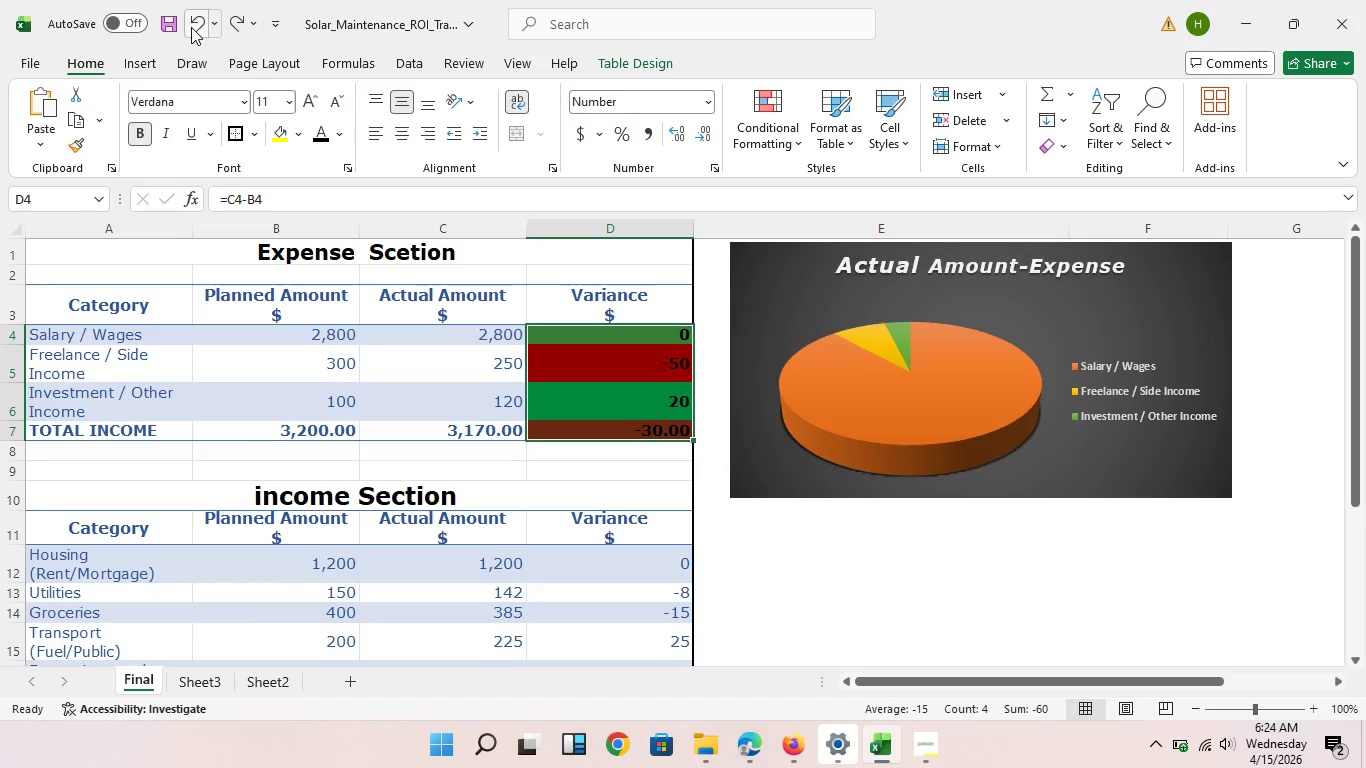 
left_click([191, 27])
 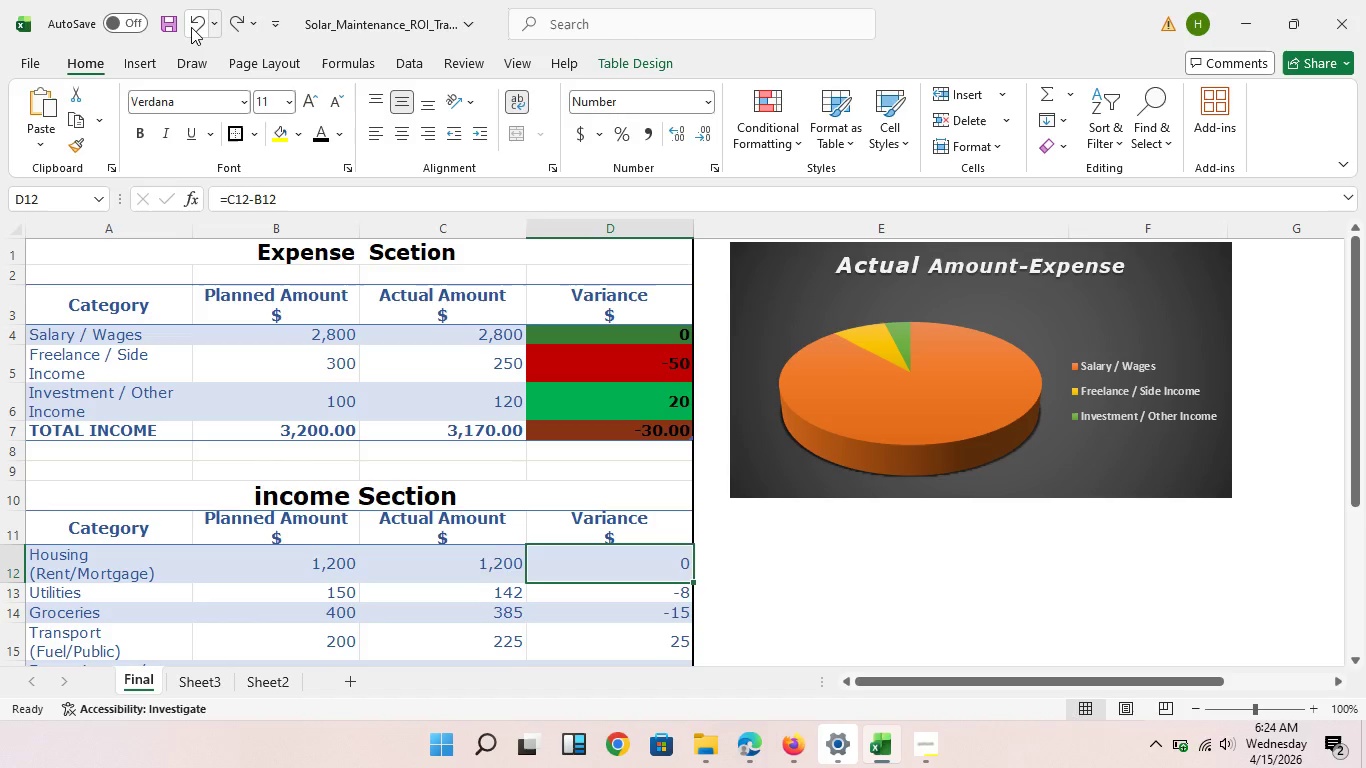 
left_click([191, 27])
 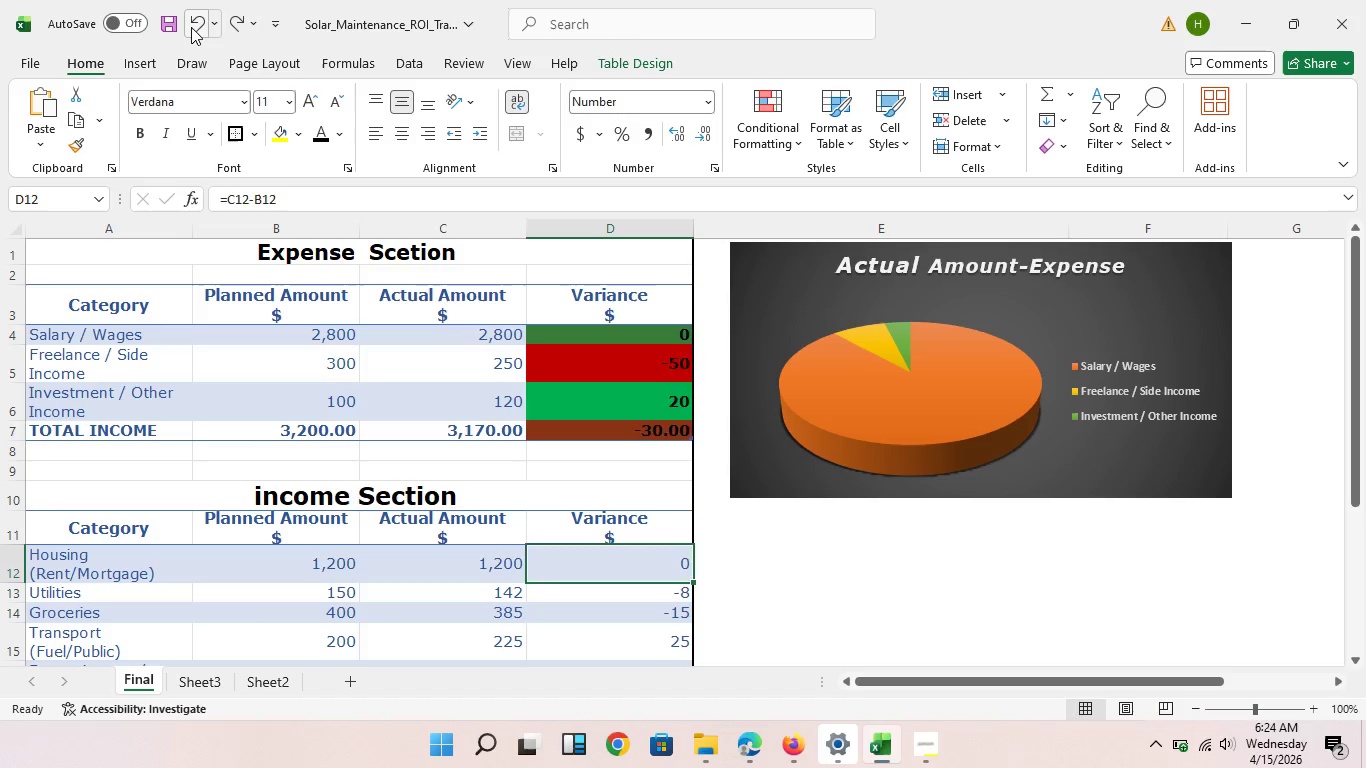 
left_click([191, 27])
 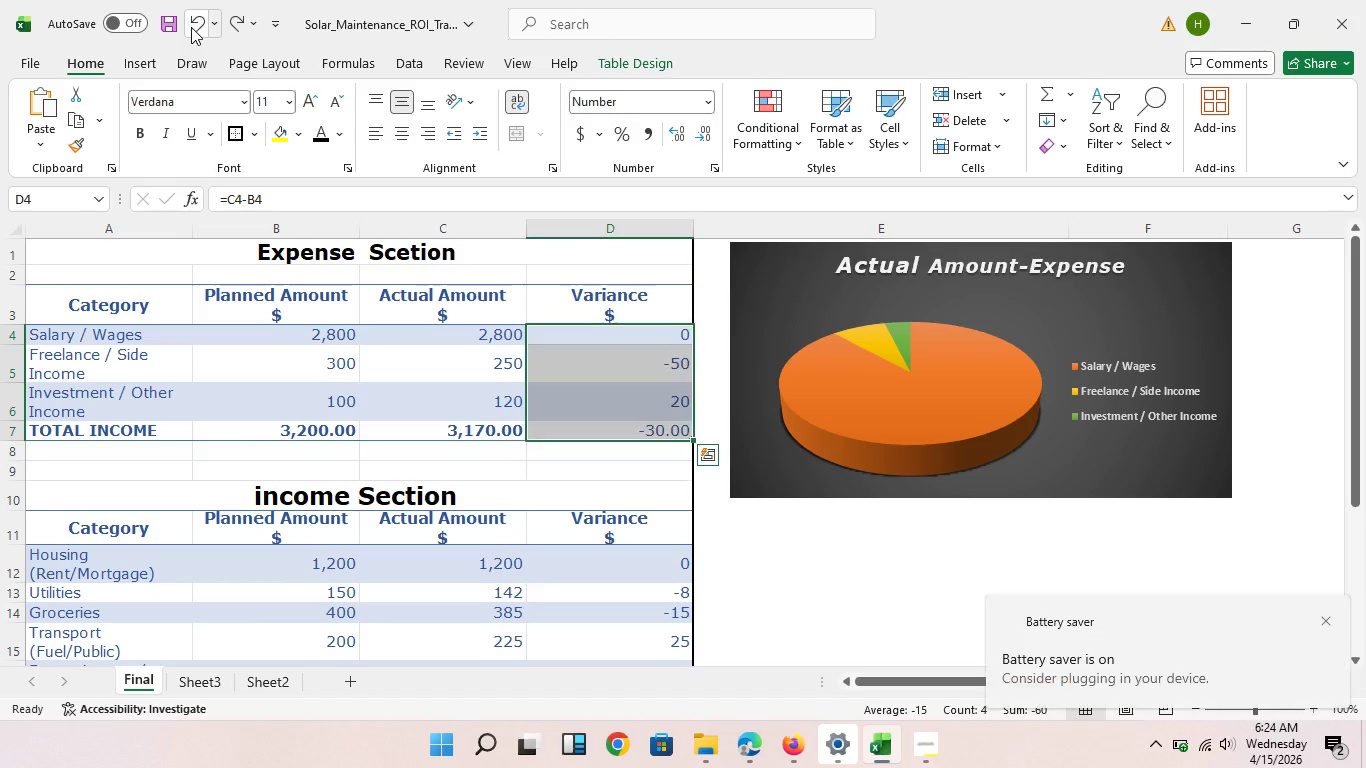 
left_click([191, 27])
 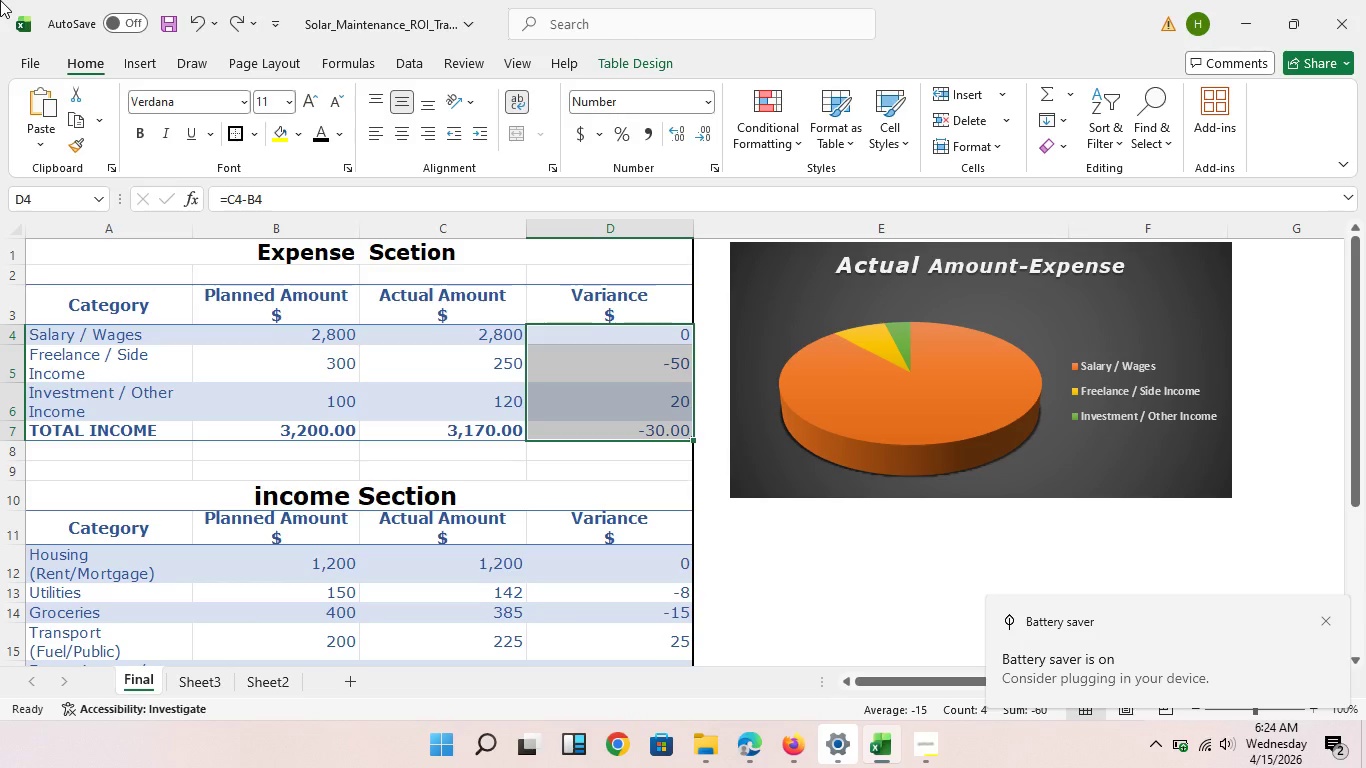 
wait(20.66)
 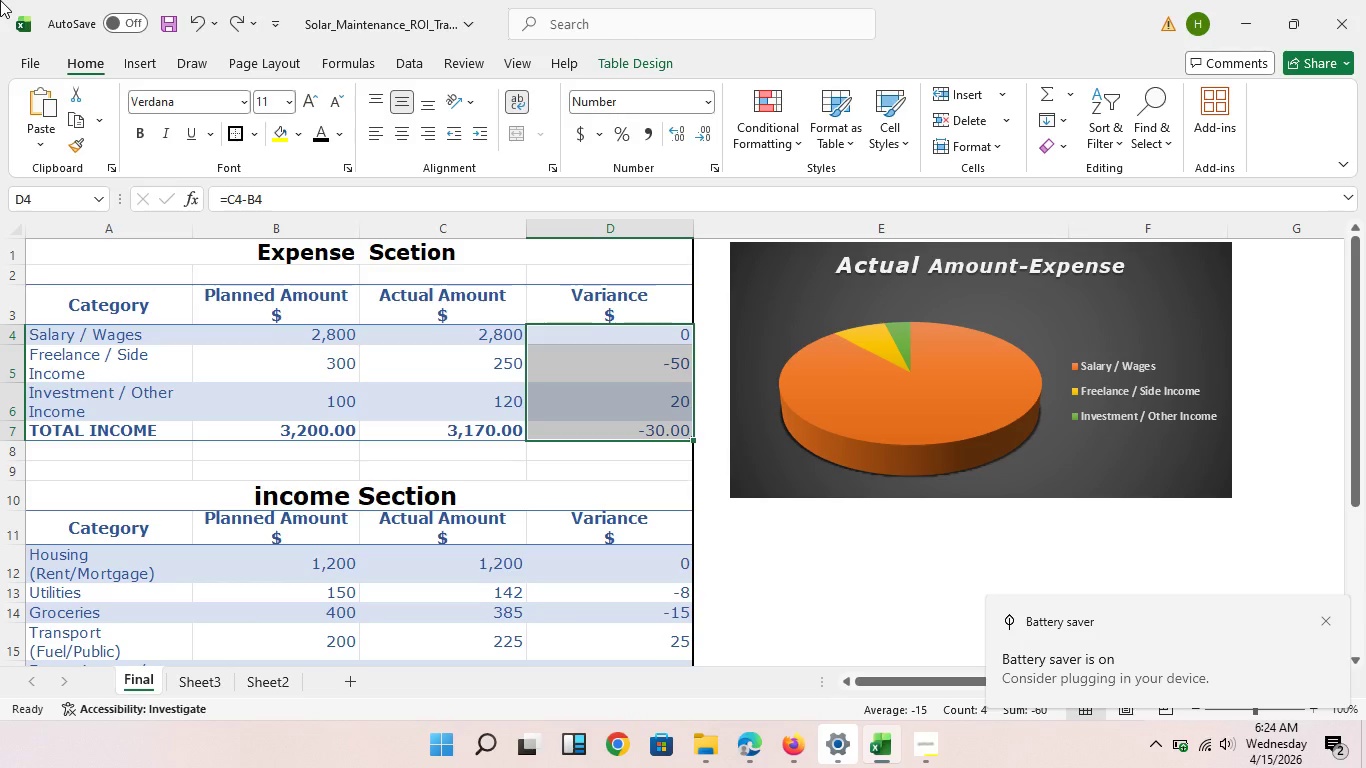 
left_click_drag(start_coordinate=[0, 0], to_coordinate=[192, 219])
 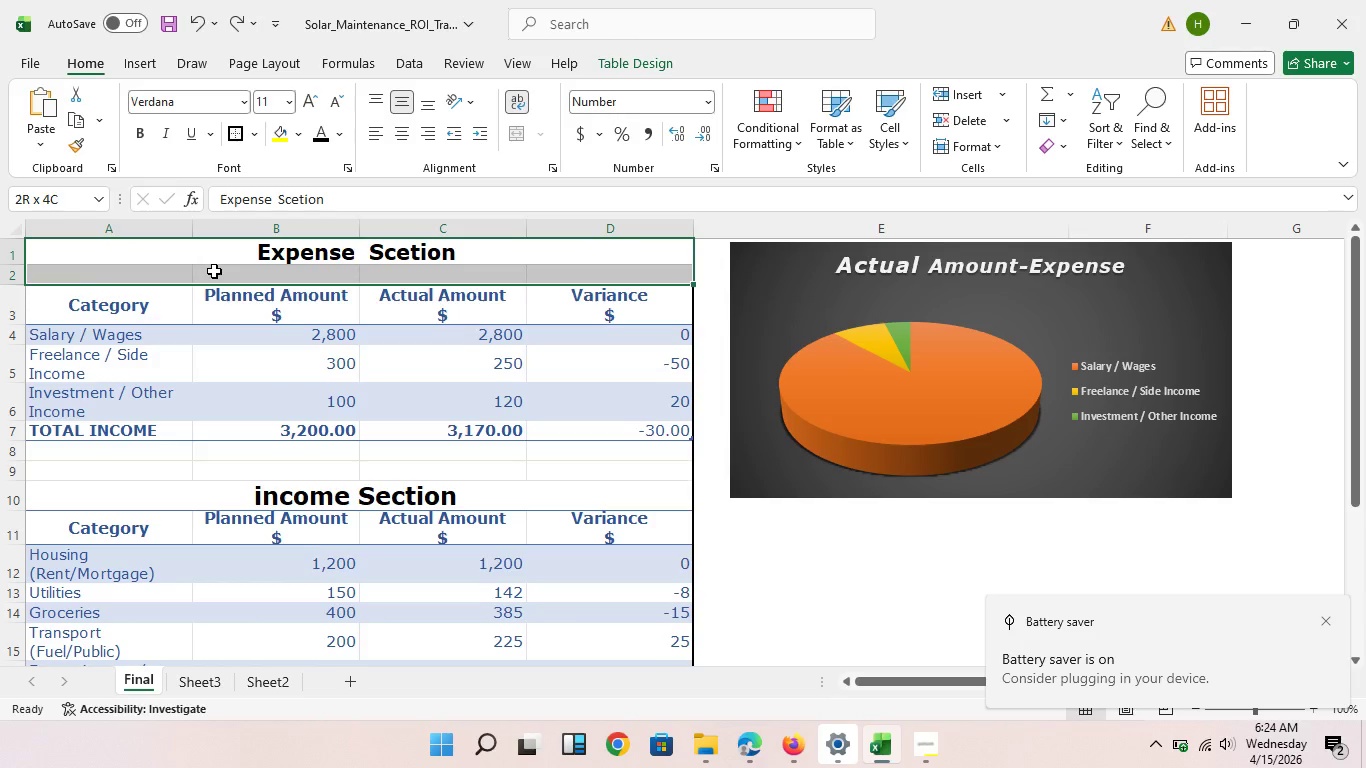 
left_click_drag(start_coordinate=[214, 264], to_coordinate=[219, 290])
 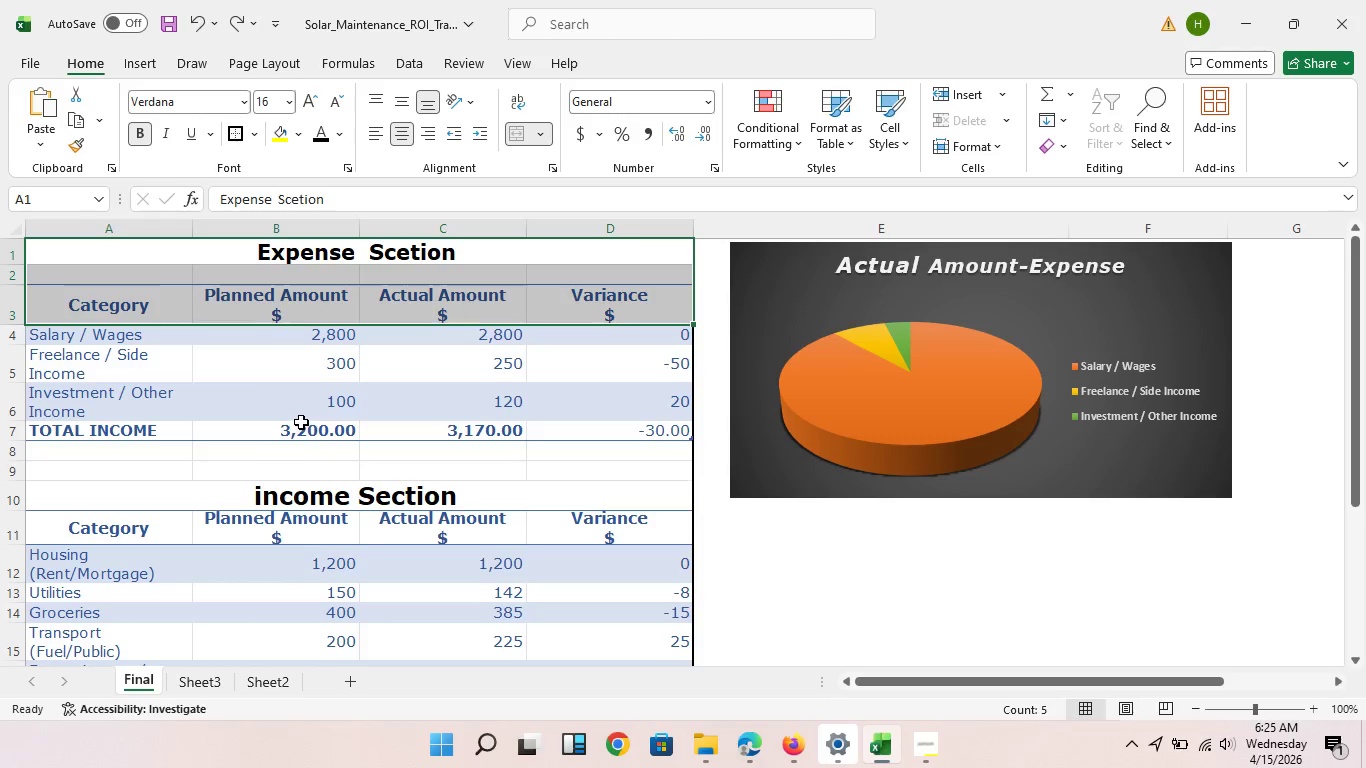 
wait(8.95)
 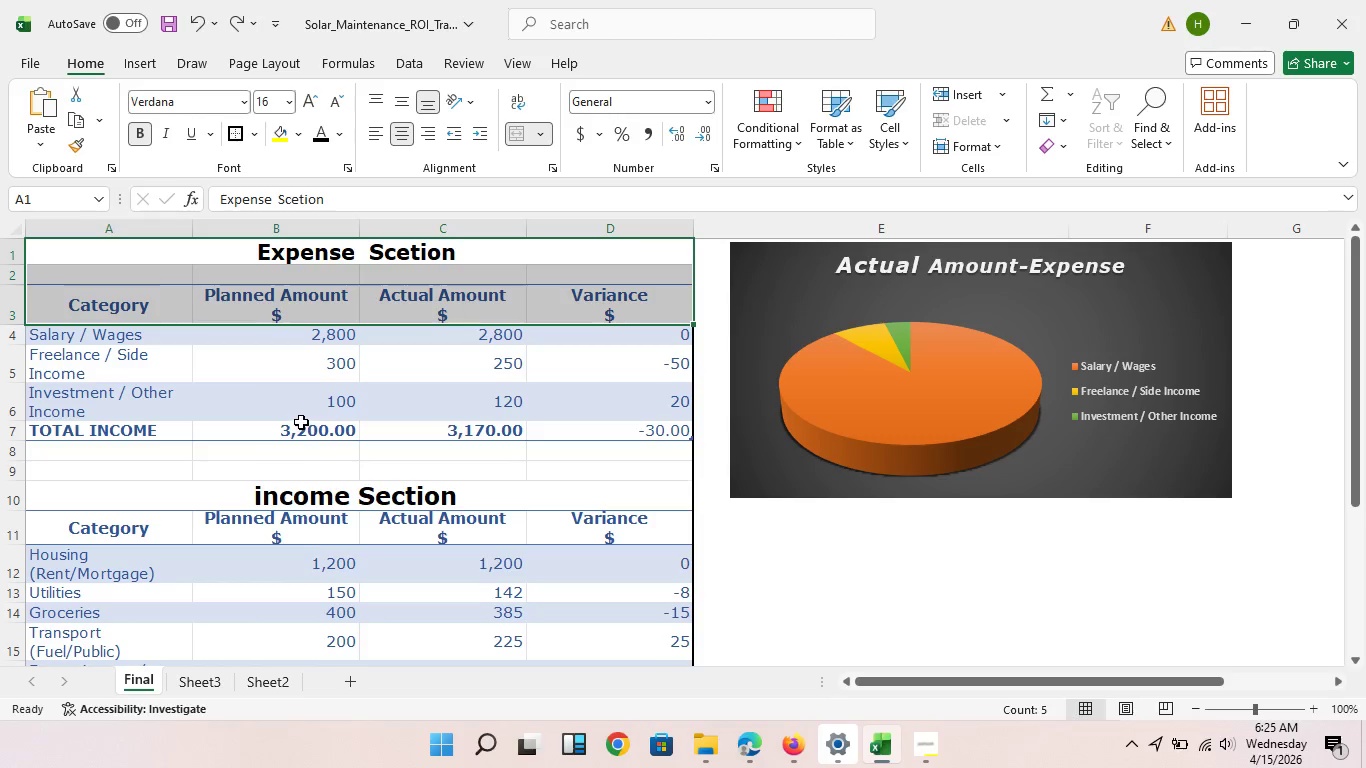 
left_click_drag(start_coordinate=[623, 335], to_coordinate=[641, 426])
 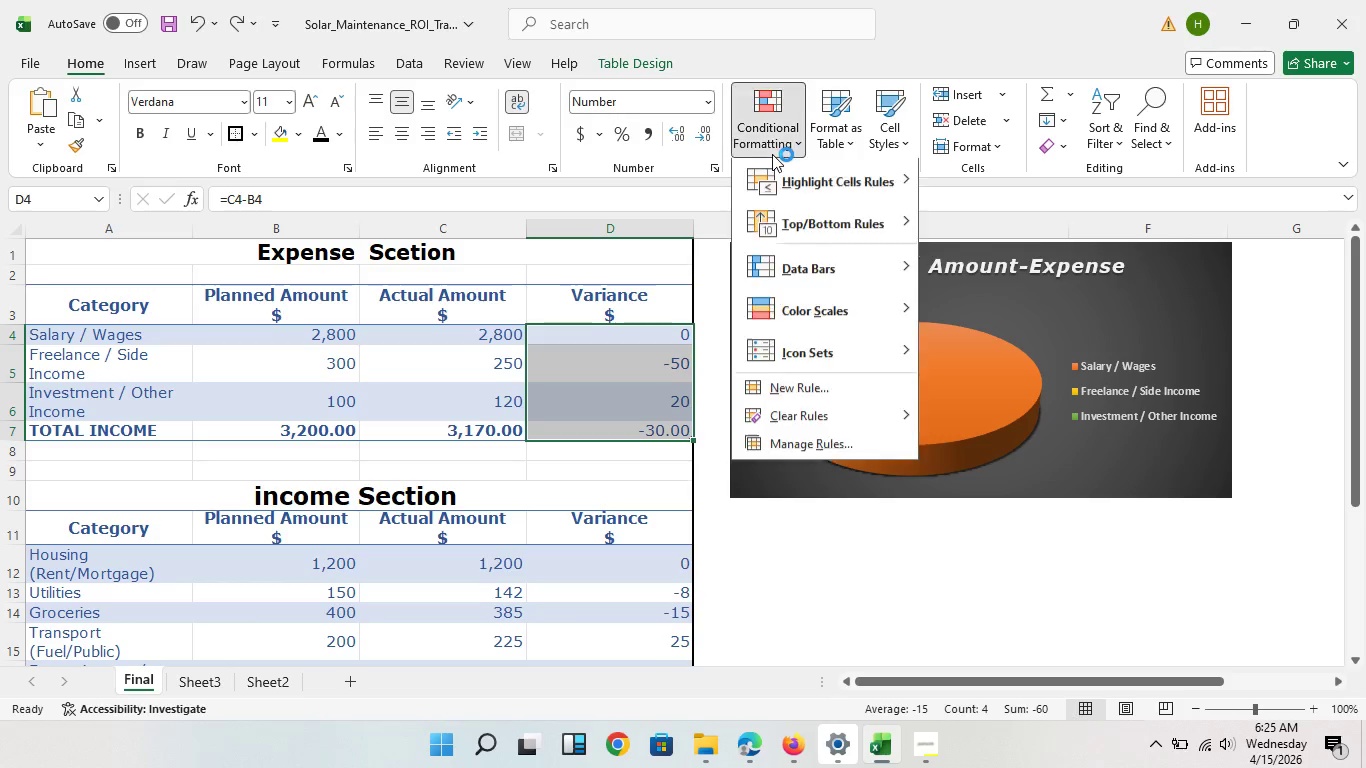 
left_click([772, 154])
 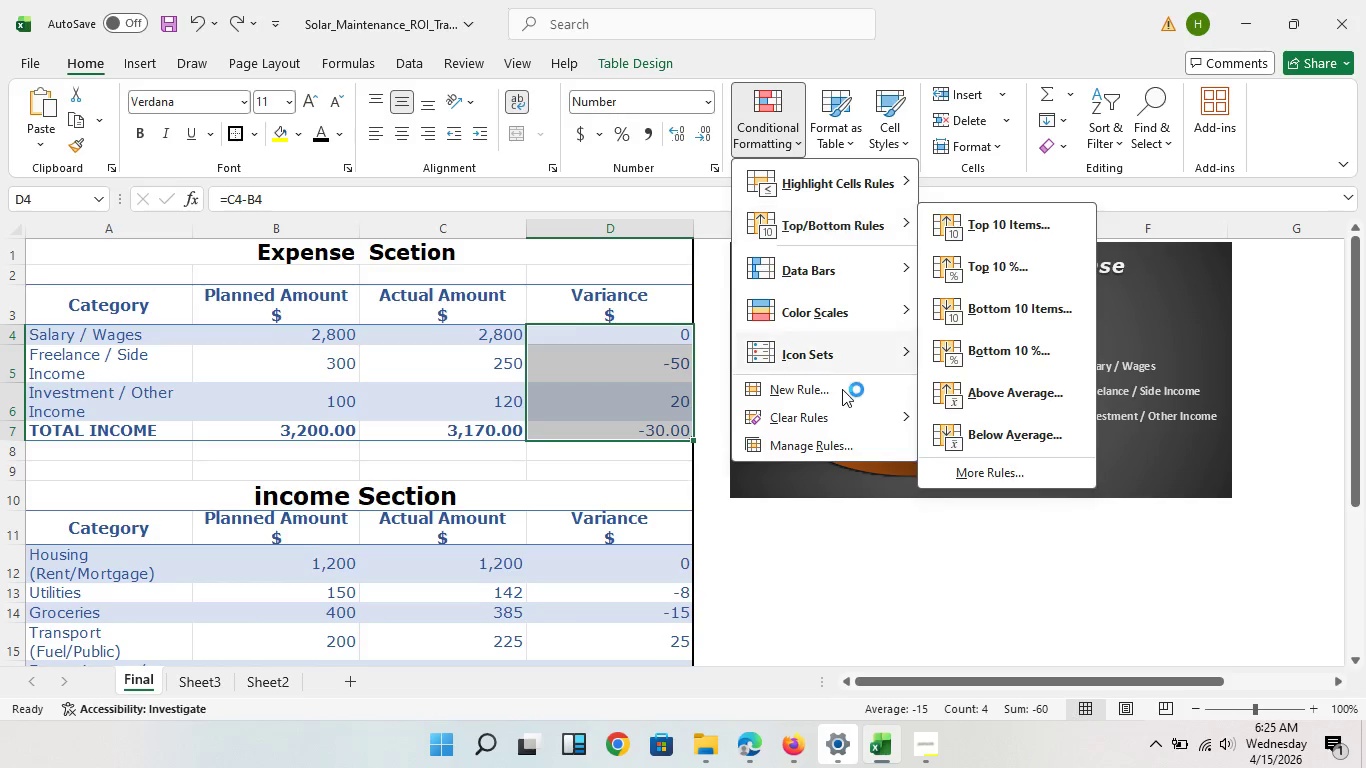 
mouse_move([826, 364])
 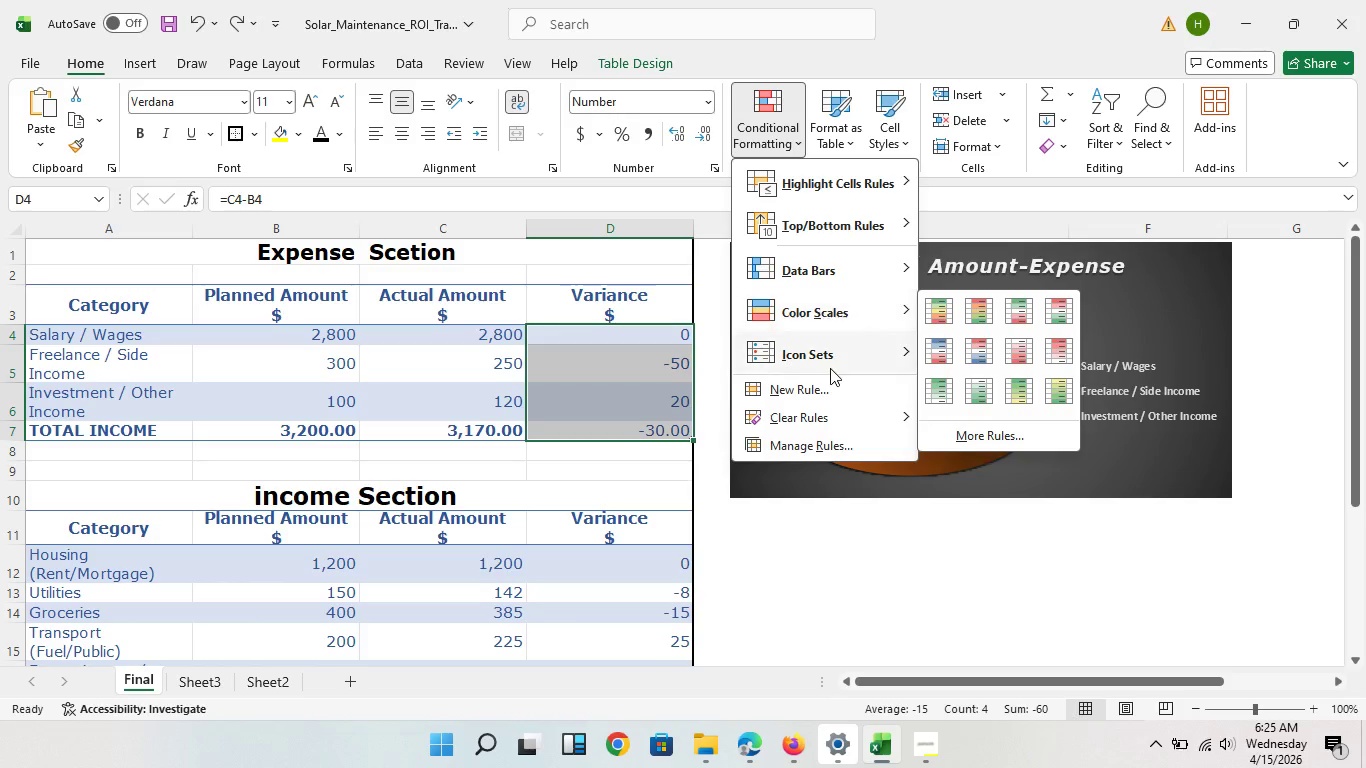 
mouse_move([849, 363])
 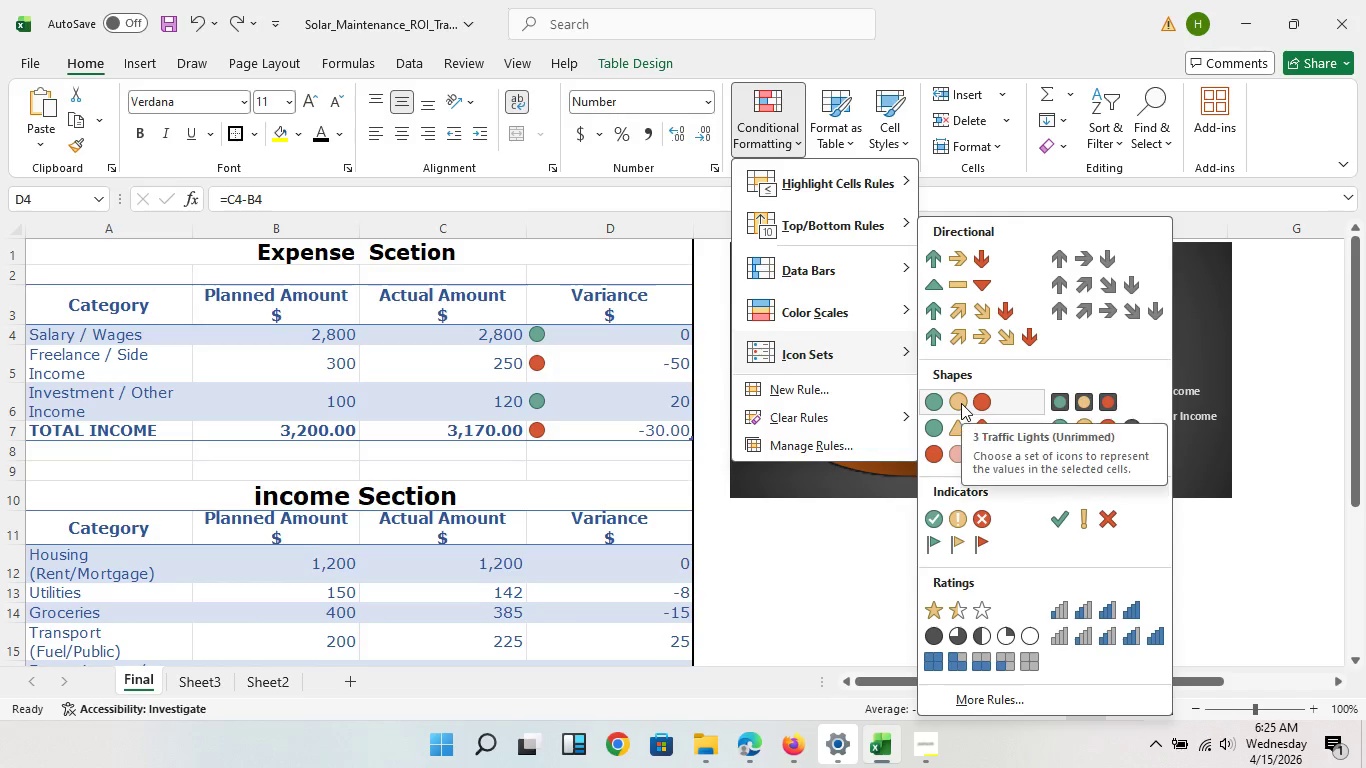 
mouse_move([951, 316])
 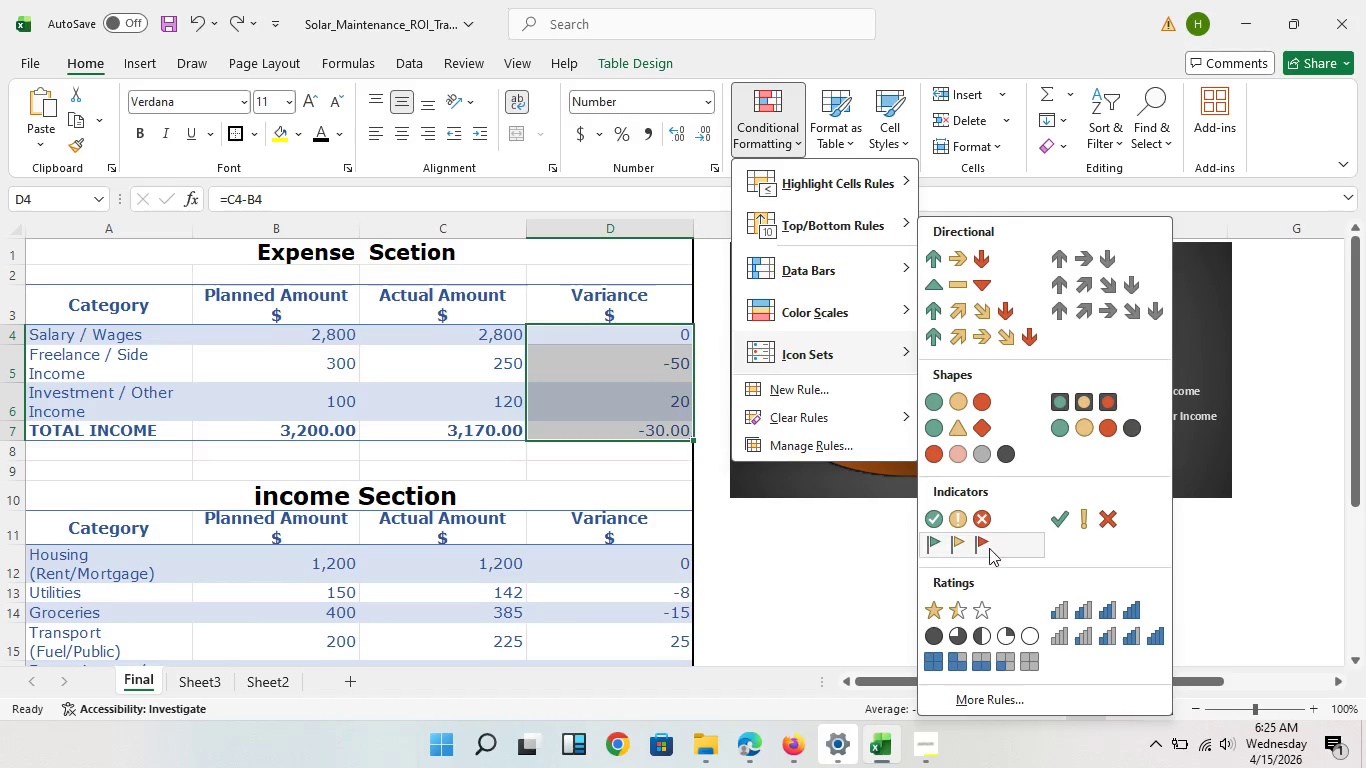 
mouse_move([973, 539])
 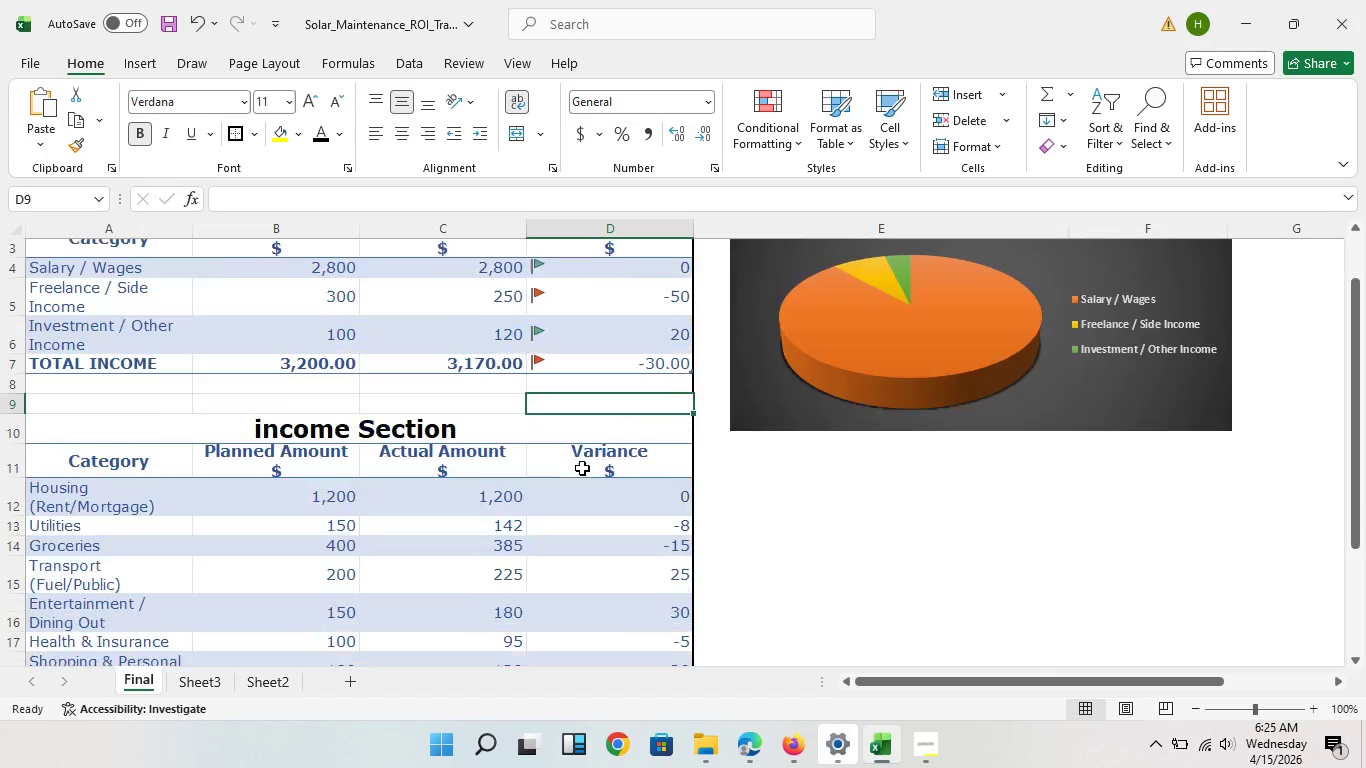 
scroll: coordinate [582, 468], scroll_direction: down, amount: 3.0
 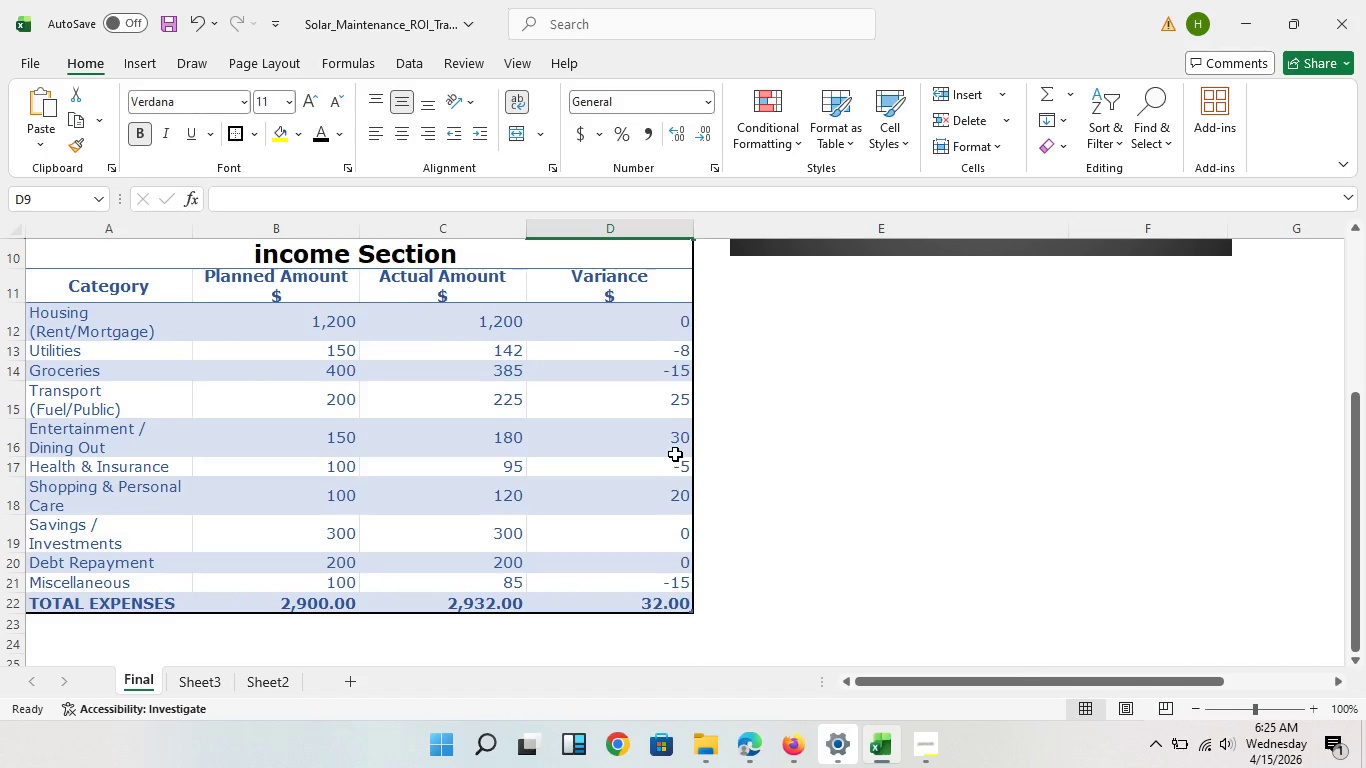 
left_click_drag(start_coordinate=[648, 314], to_coordinate=[680, 606])
 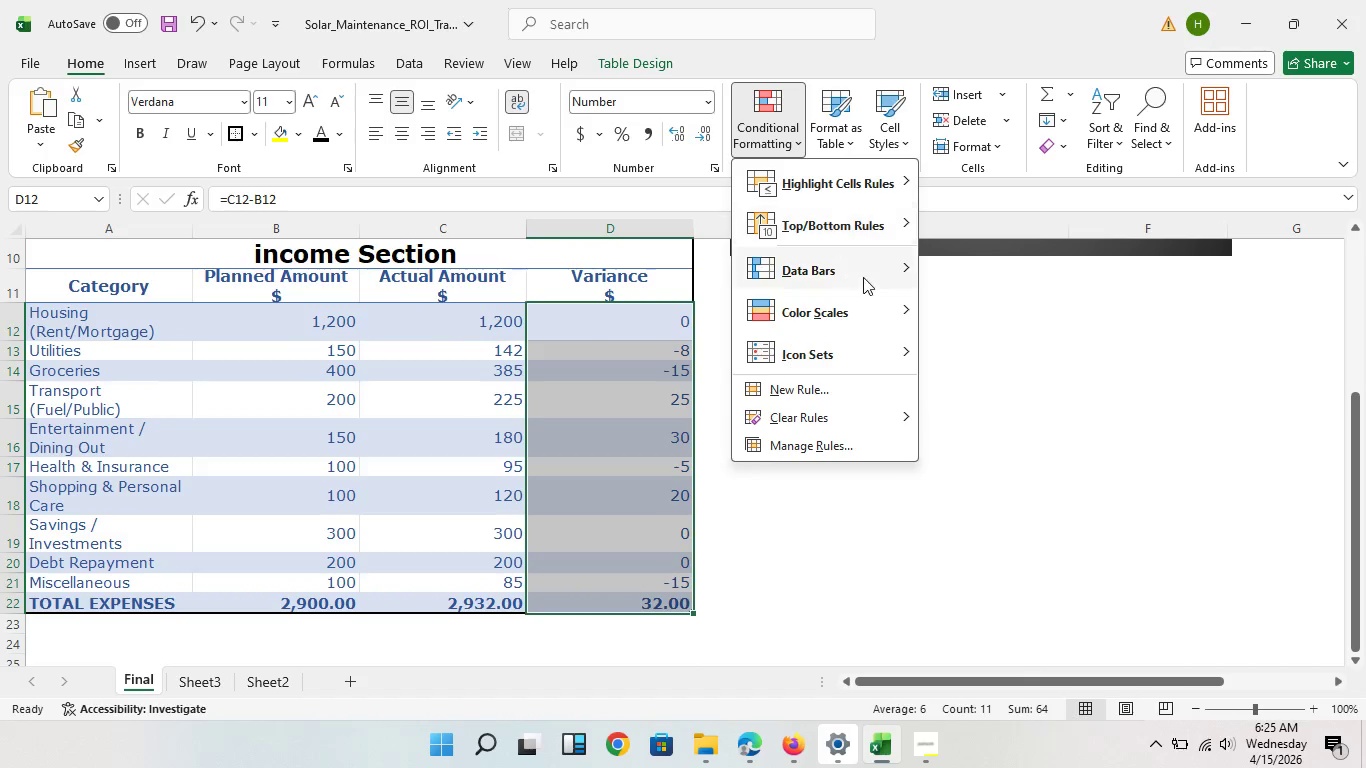 
left_click([785, 139])
 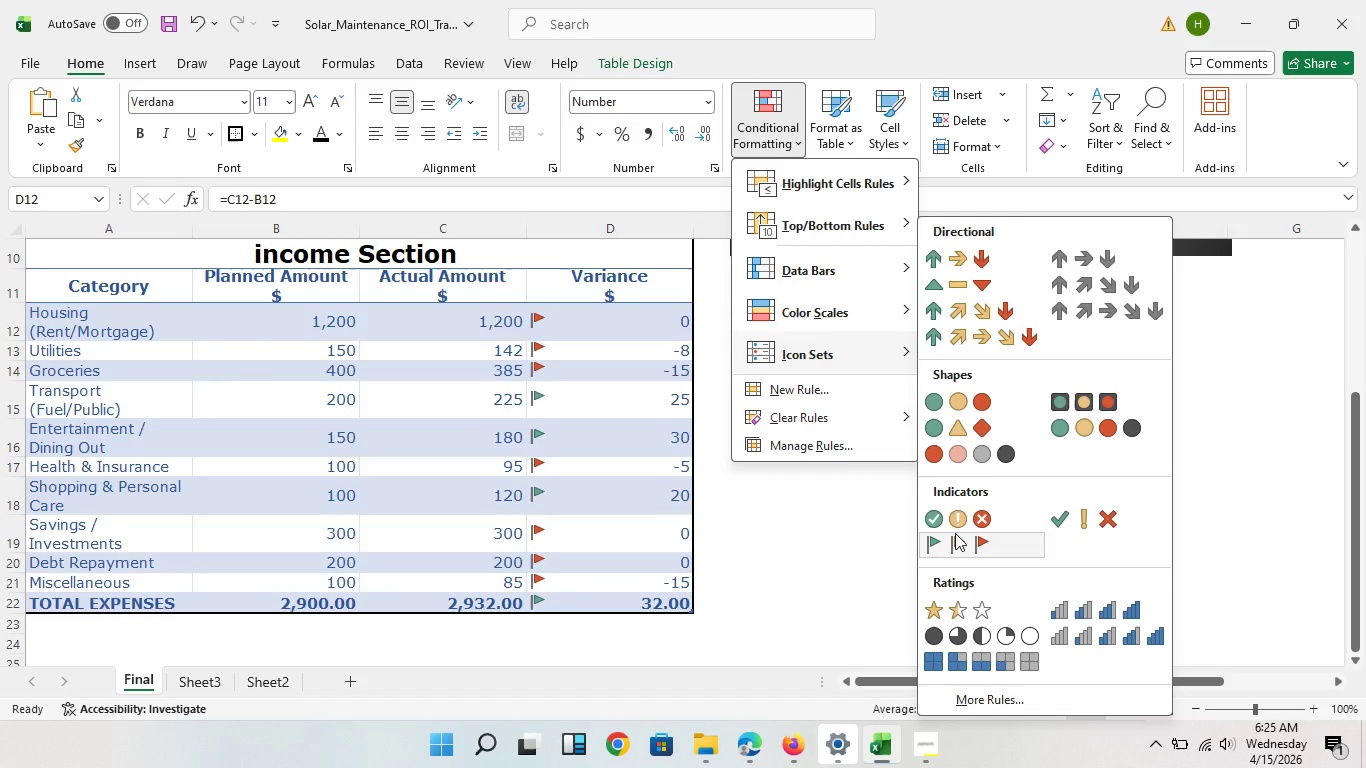 
wait(10.34)
 